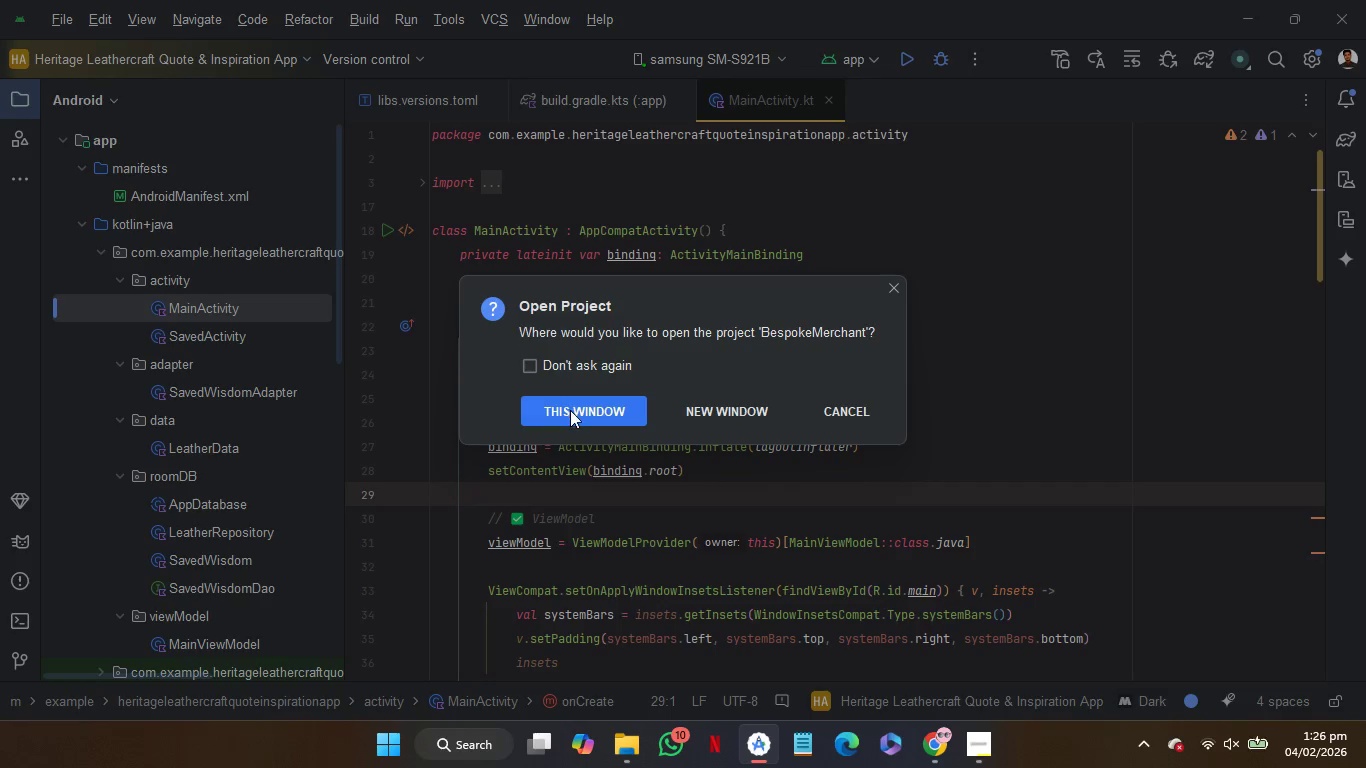 
left_click([570, 410])
 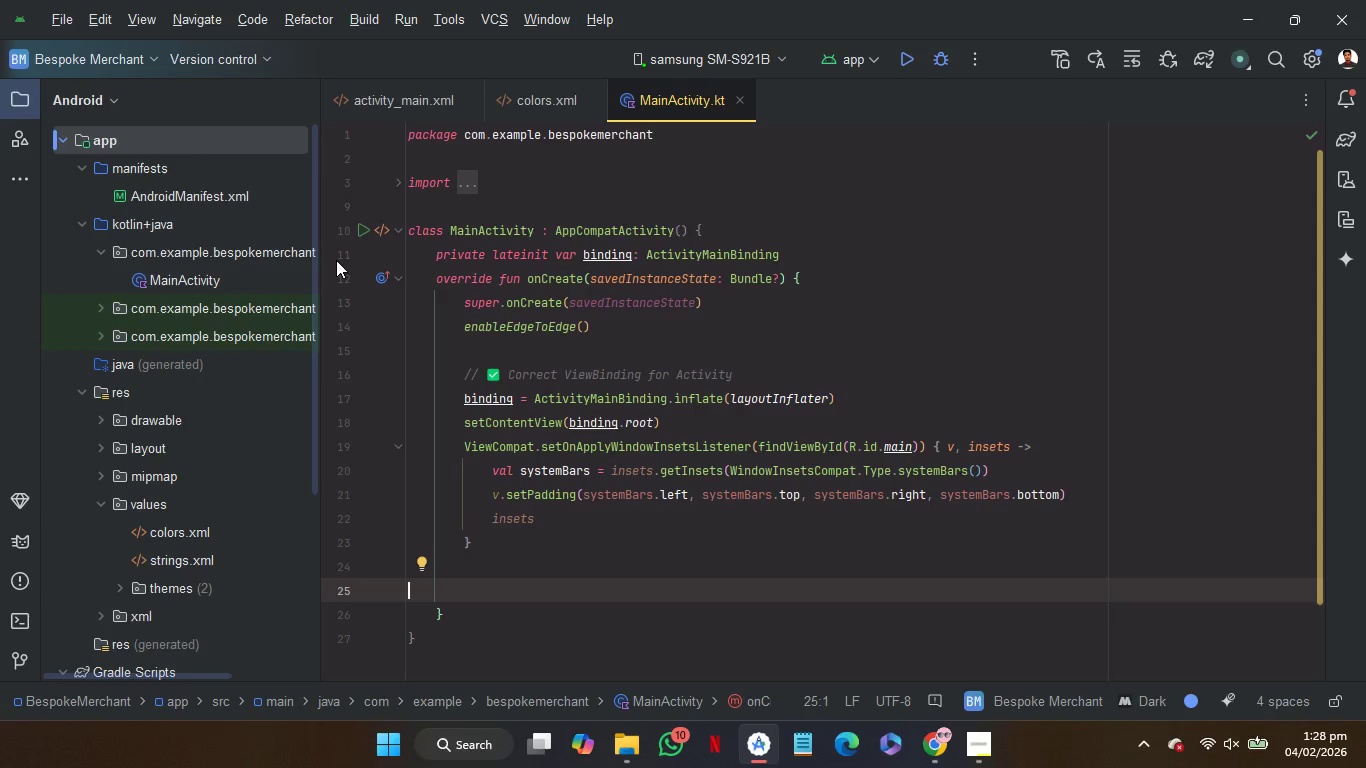 
wait(132.39)
 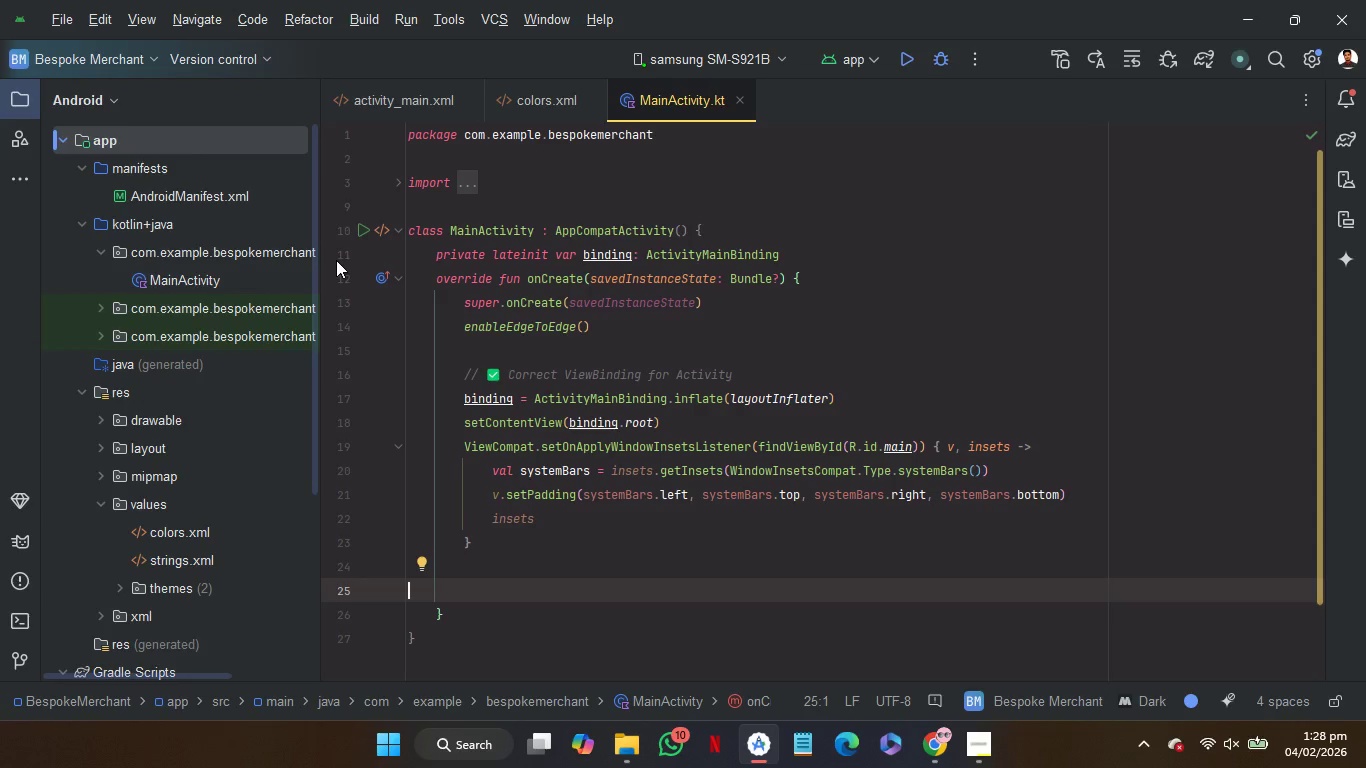 
key(Backspace)
 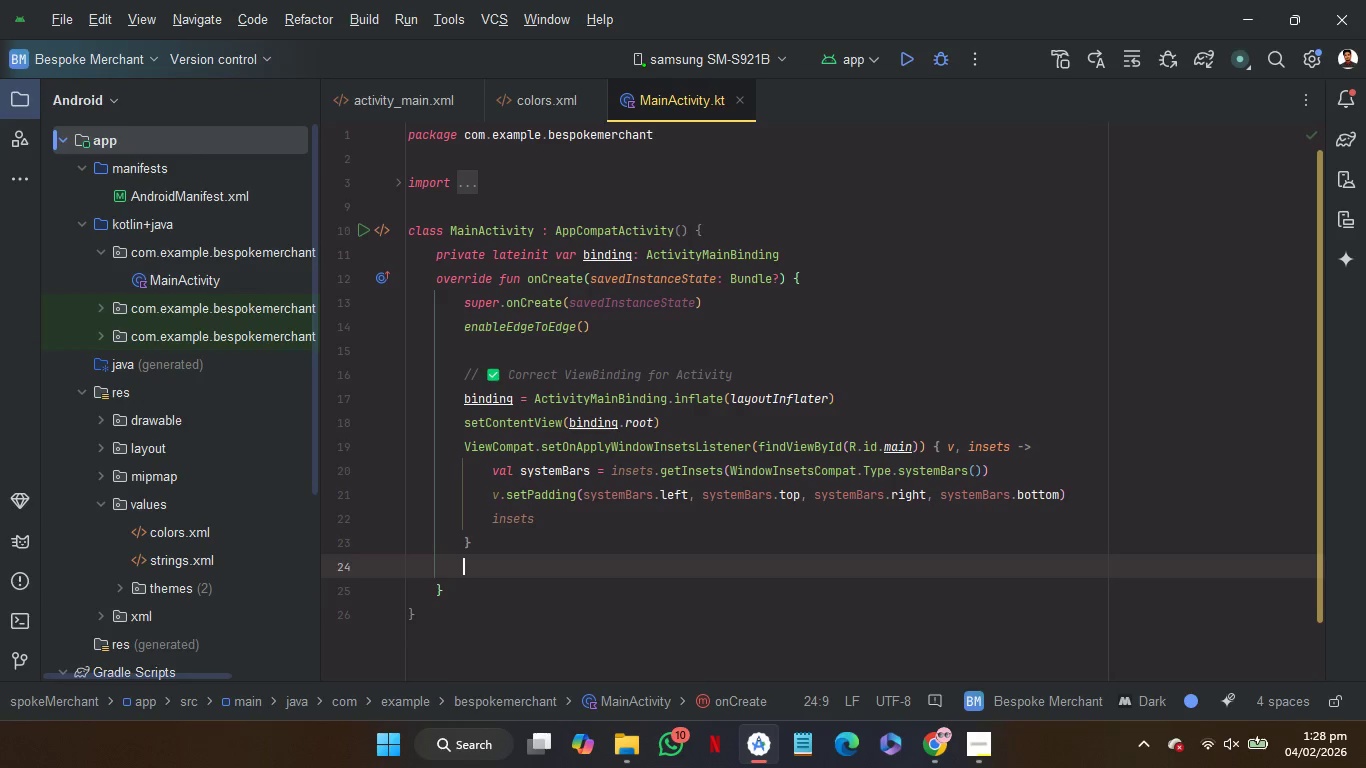 
key(Enter)
 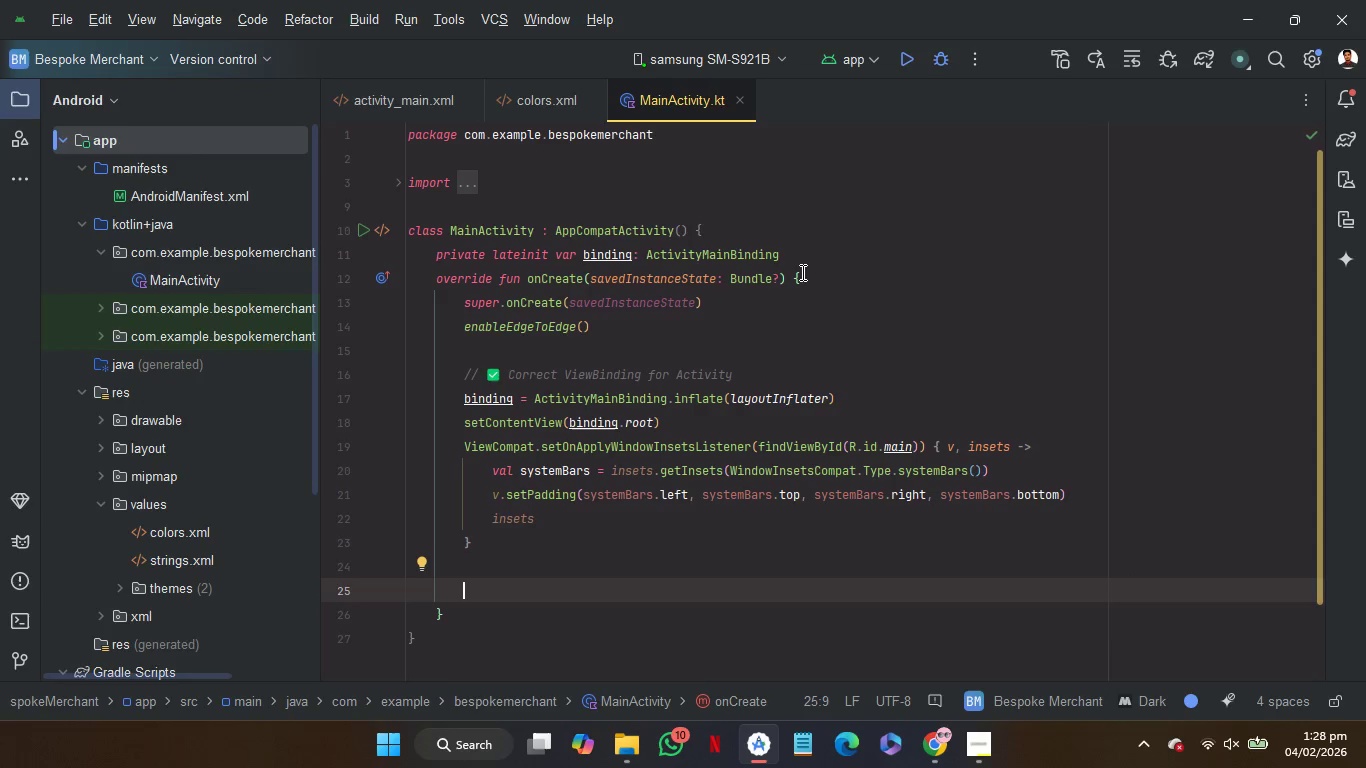 
left_click([806, 258])
 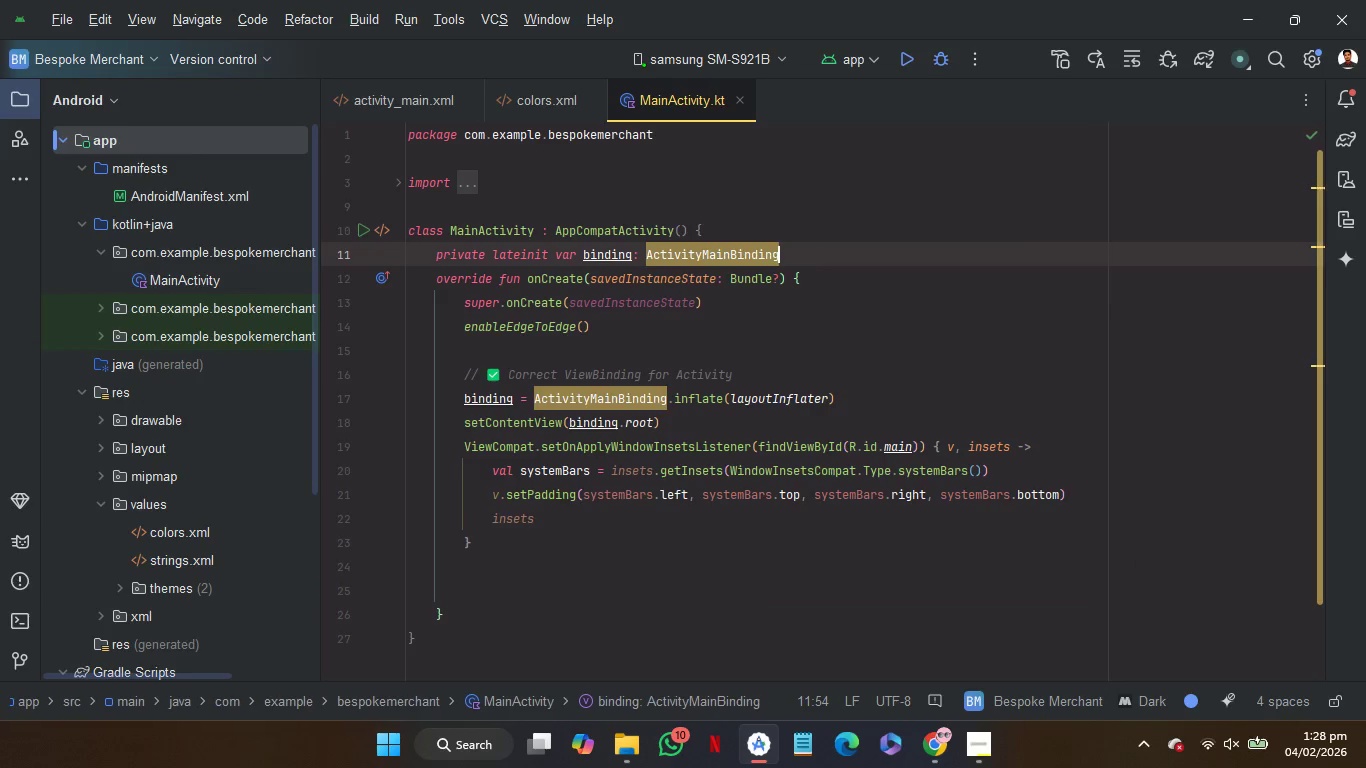 
key(Enter)
 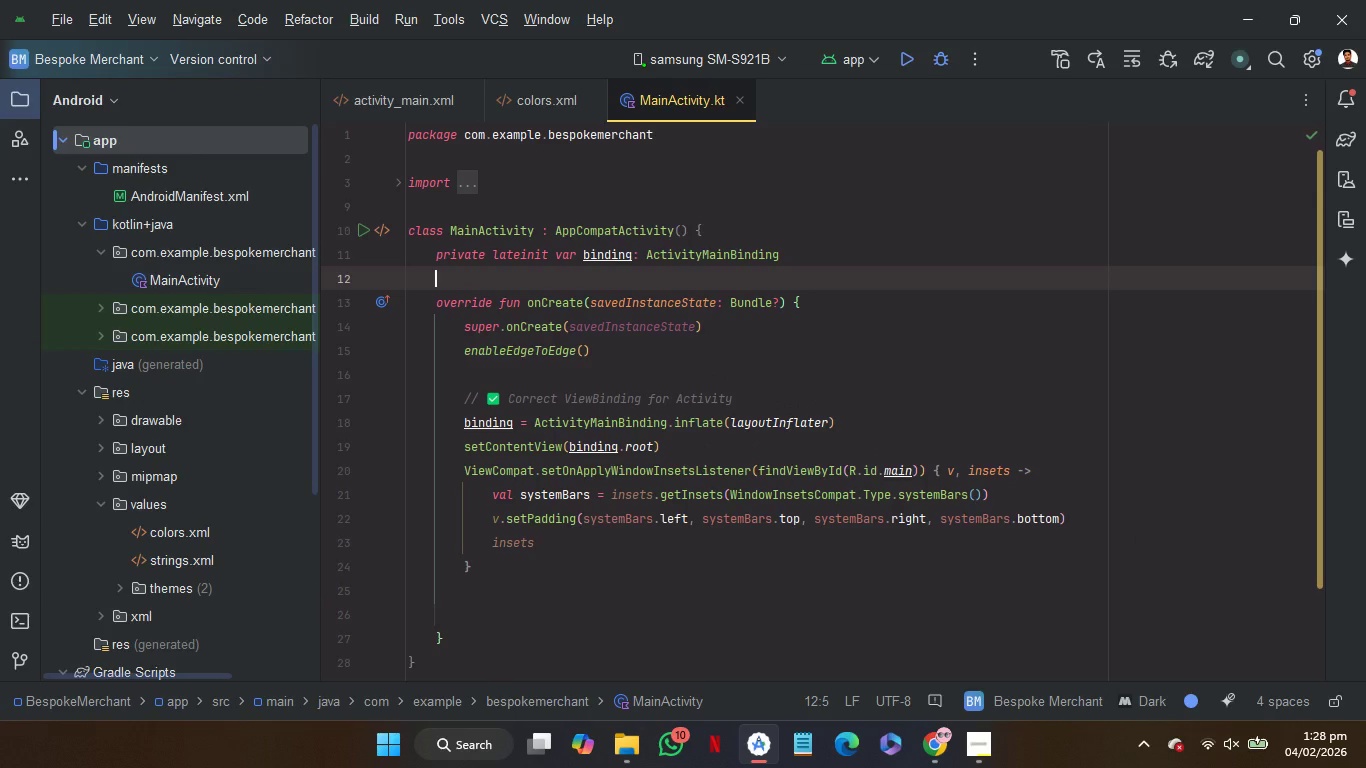 
type(pri)
 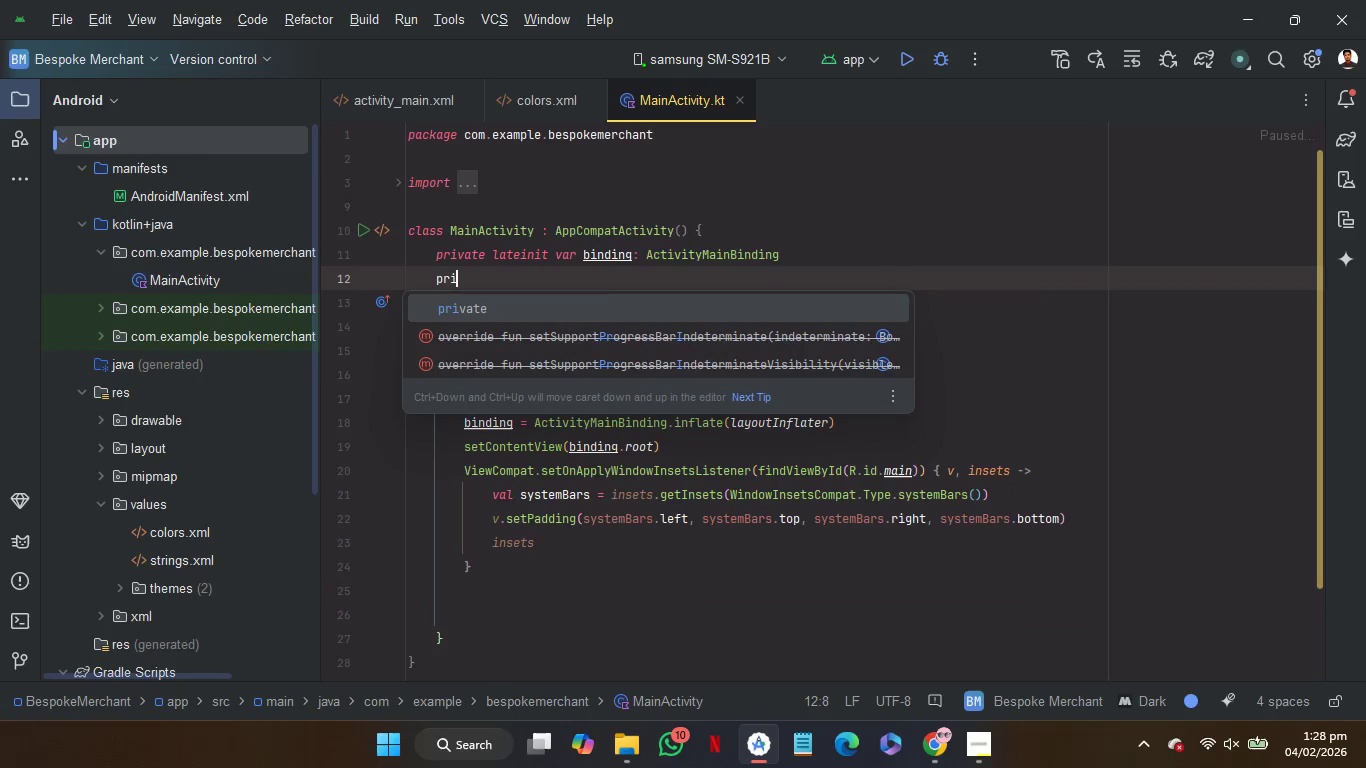 
key(Enter)
 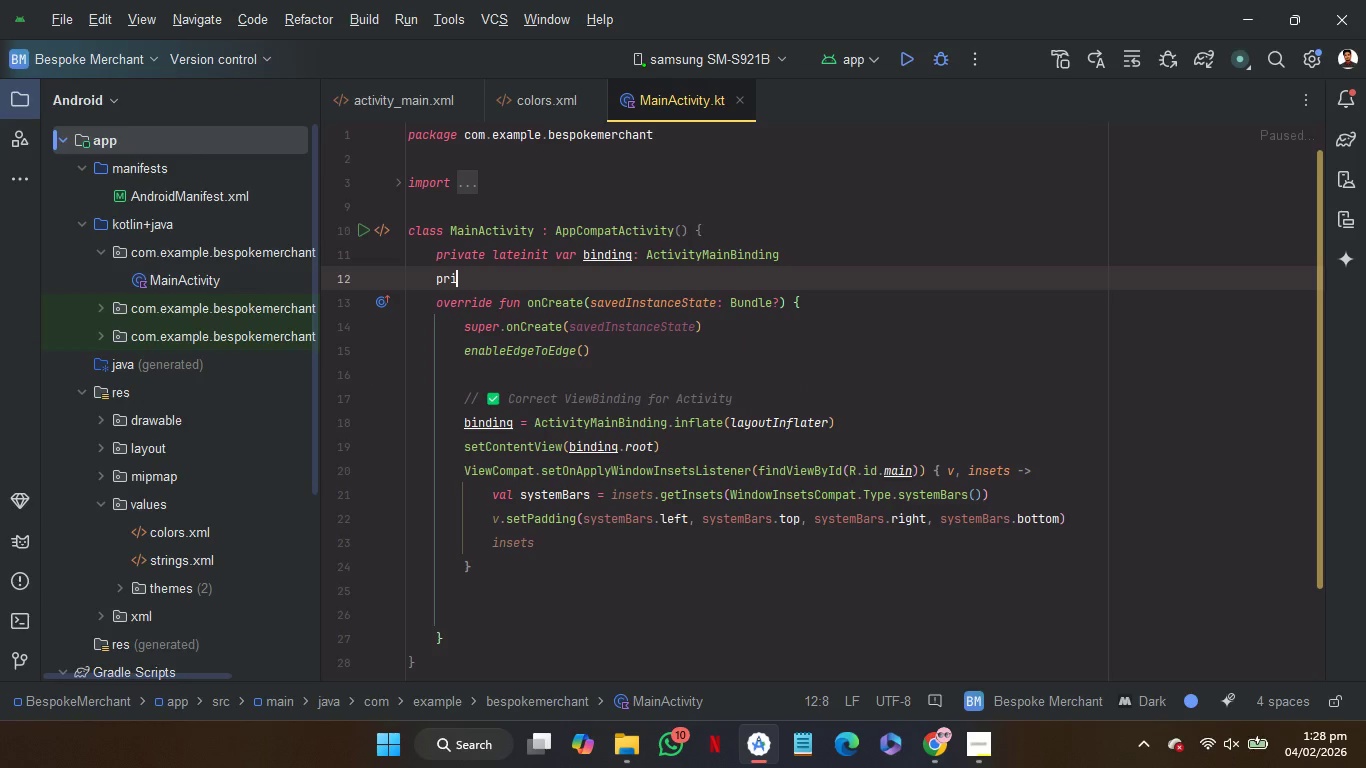 
type(var txt)
 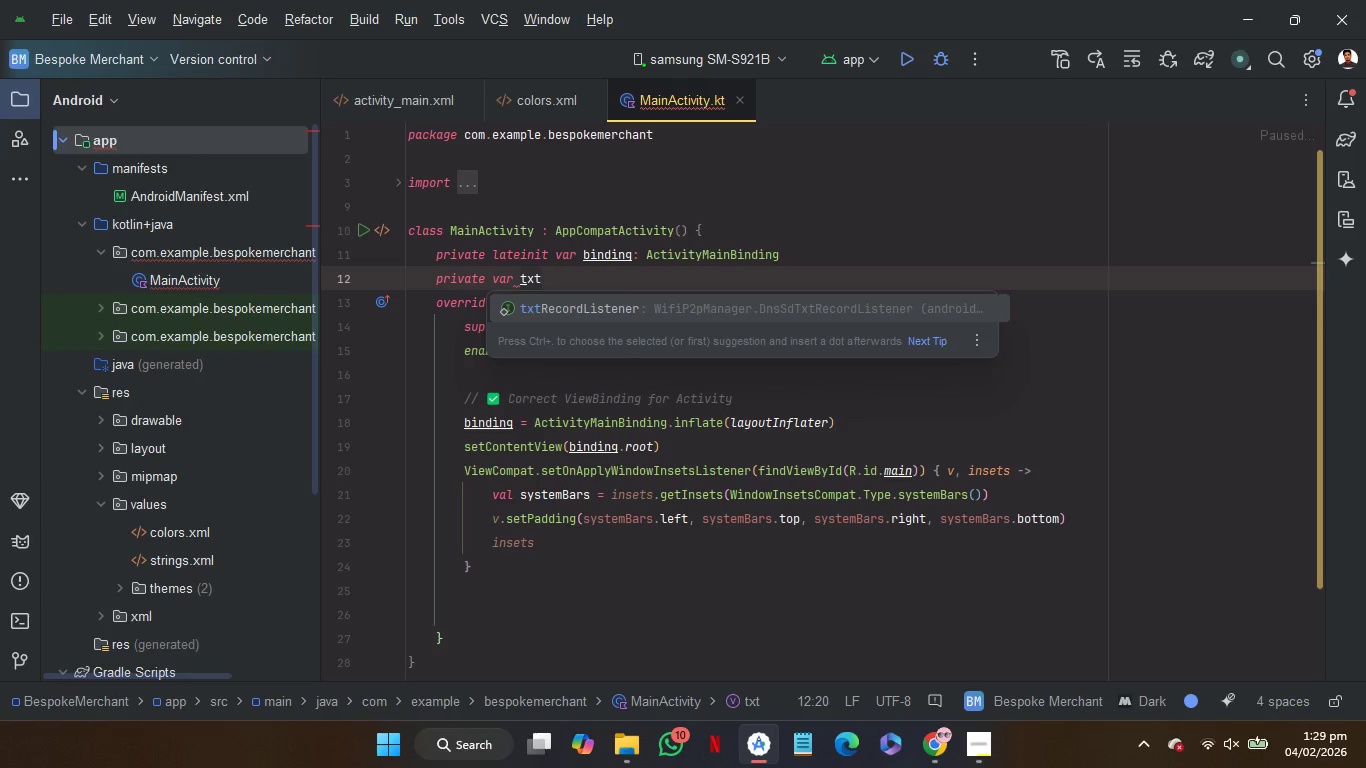 
wait(24.11)
 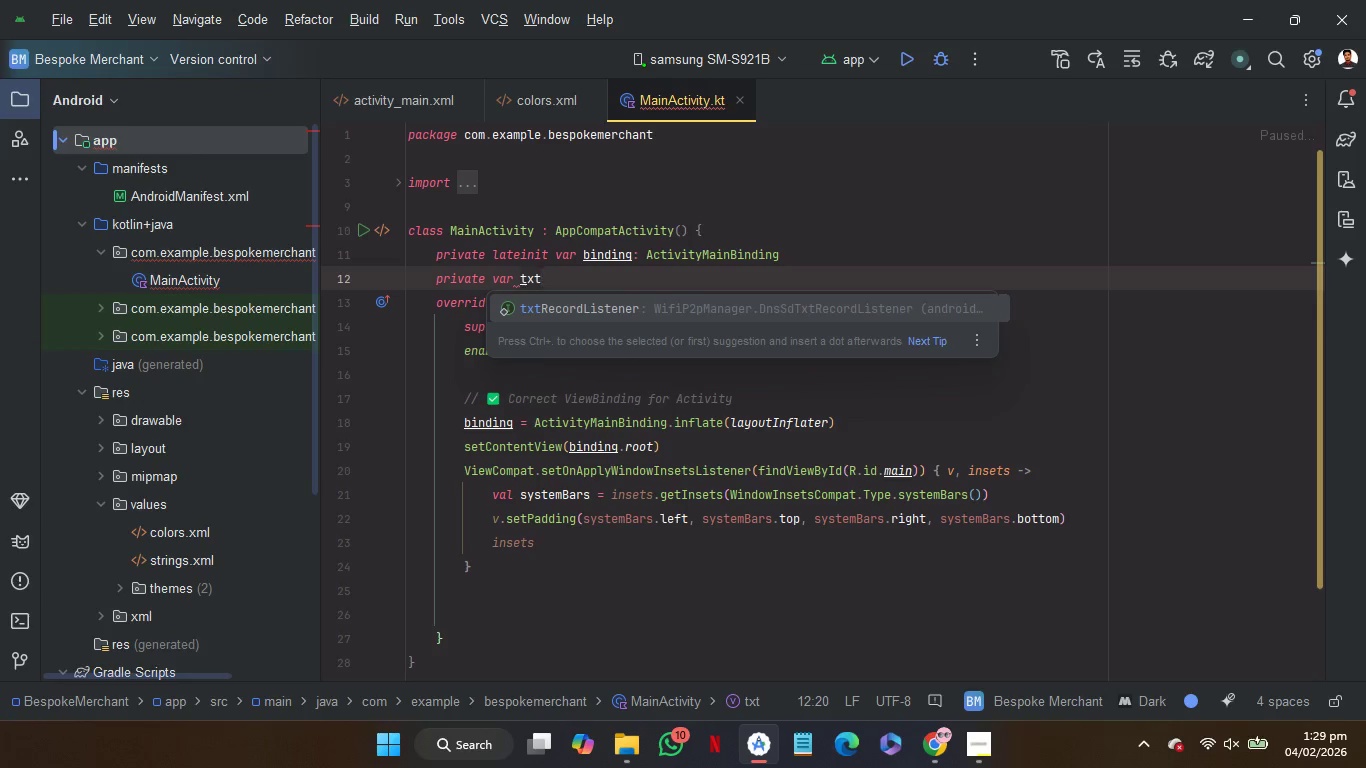 
type(Cal)
 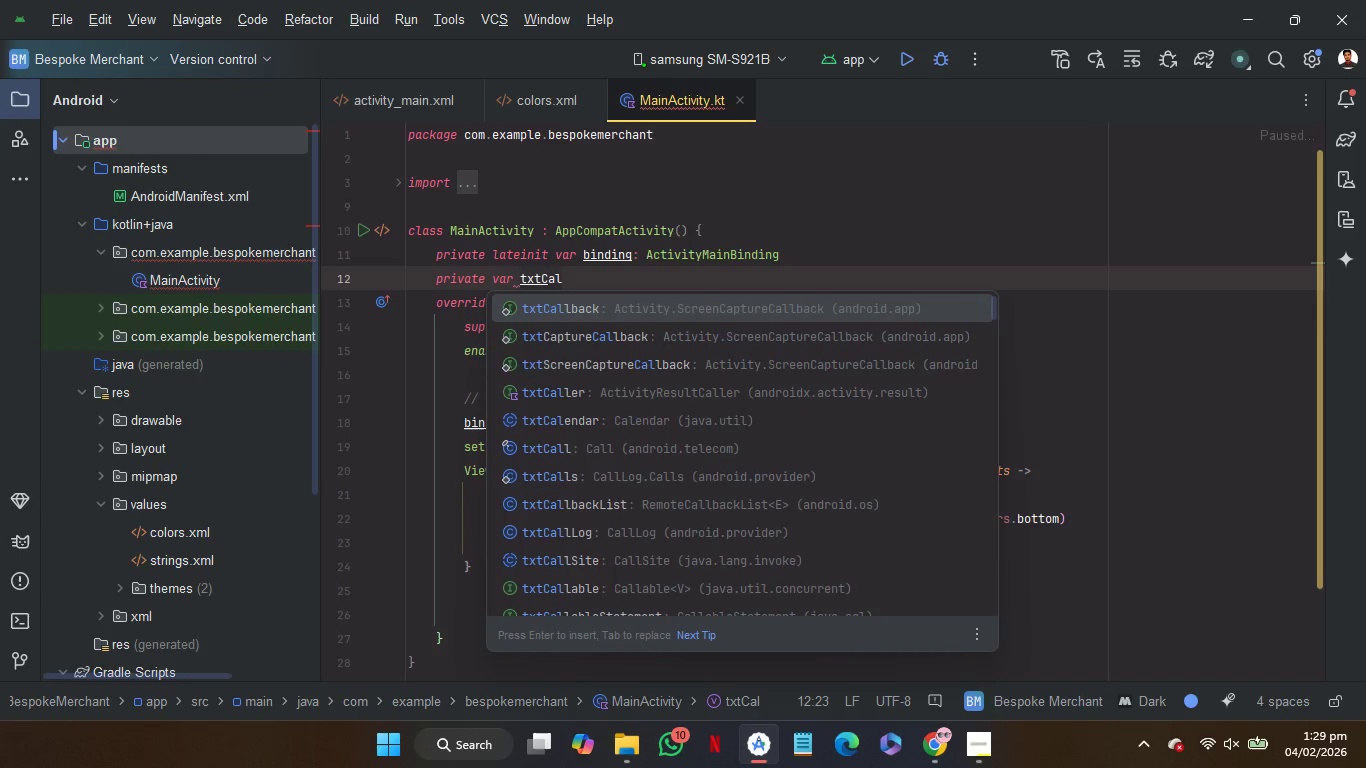 
type(Cu)
key(Backspace)
key(Backspace)
type(ci)
key(Backspace)
type(ulate = ")
 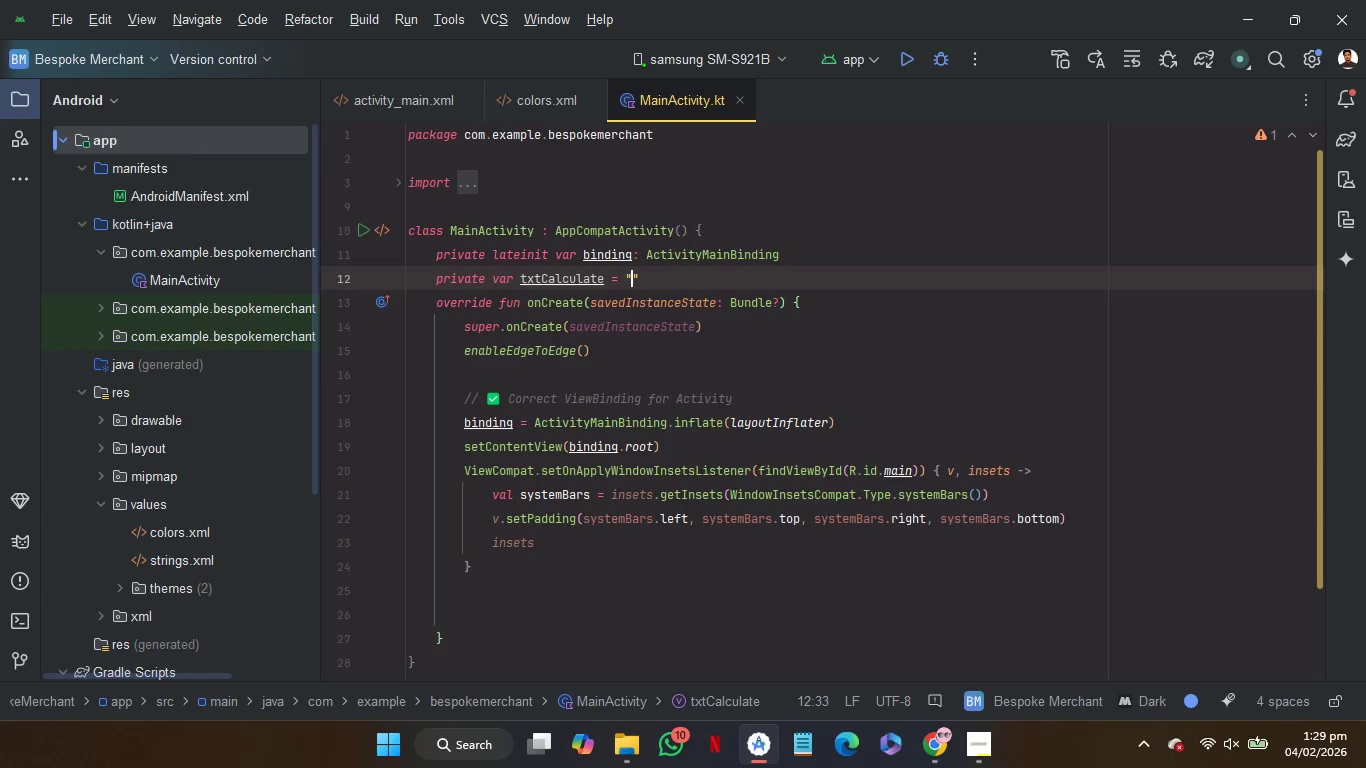 
left_click_drag(start_coordinate=[820, 276], to_coordinate=[829, 262])
 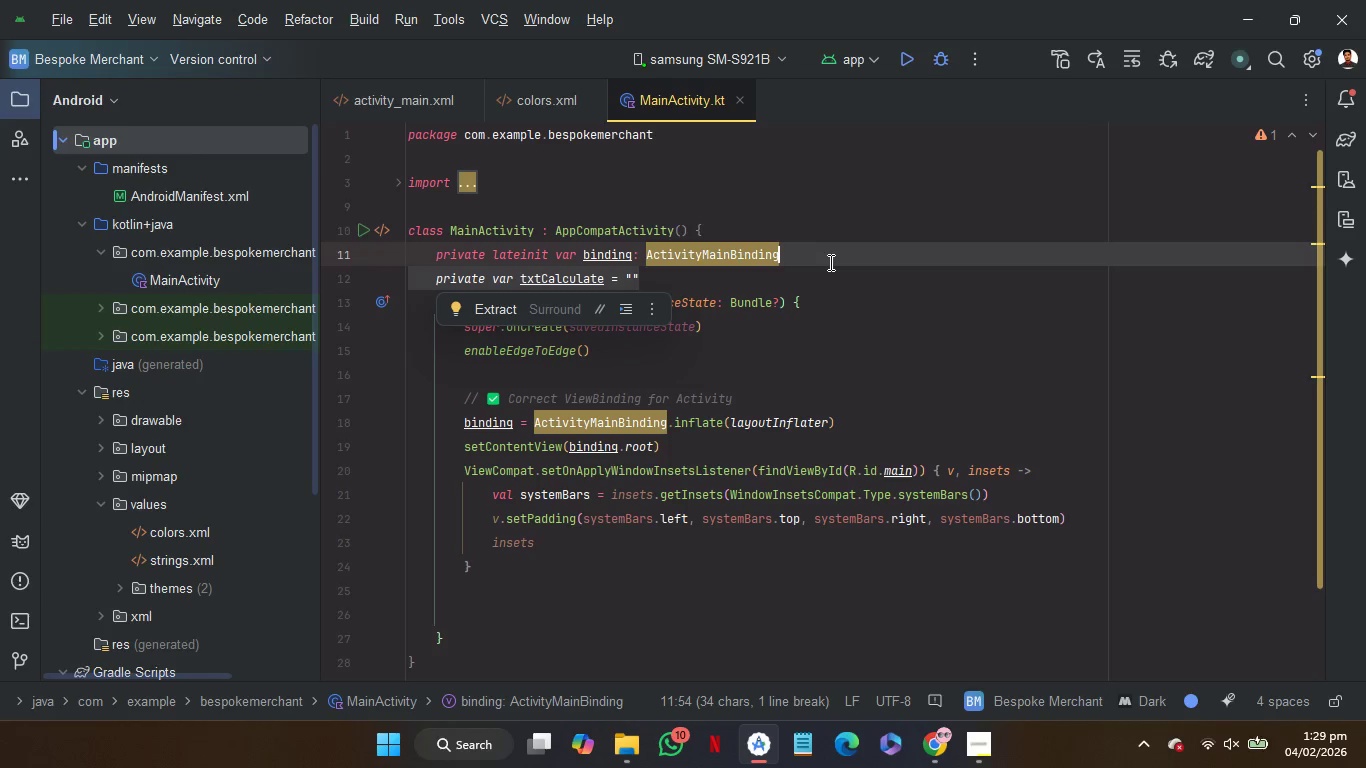 
key(Control+C)
 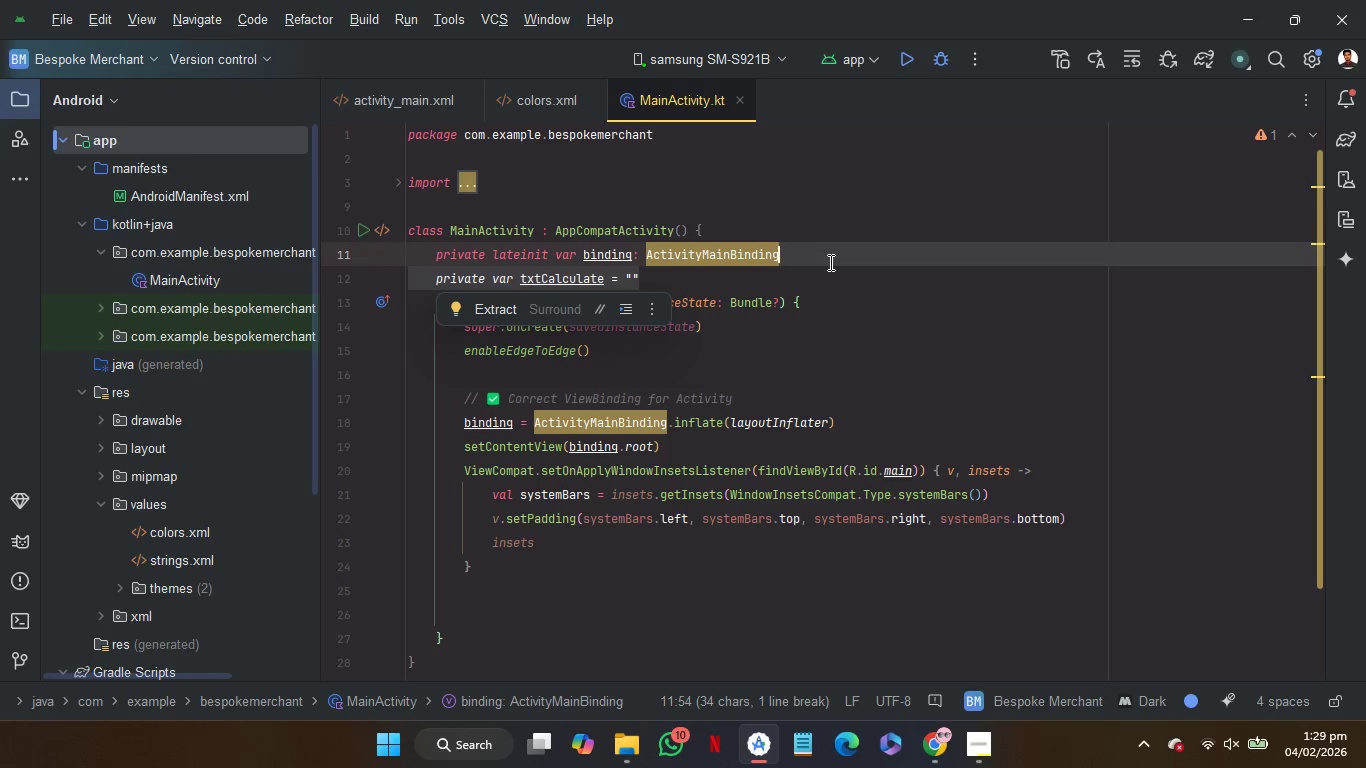 
key(Control+C)
 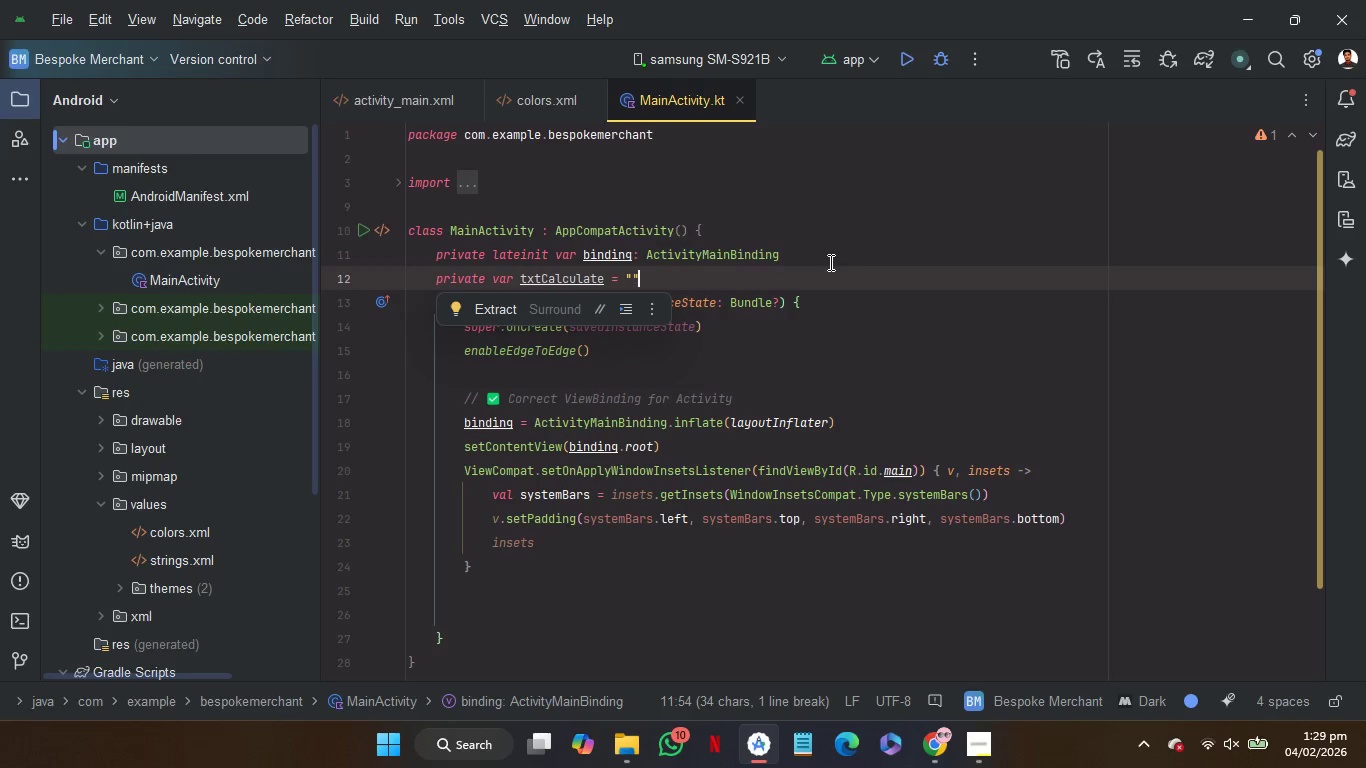 
key(ArrowRight)
 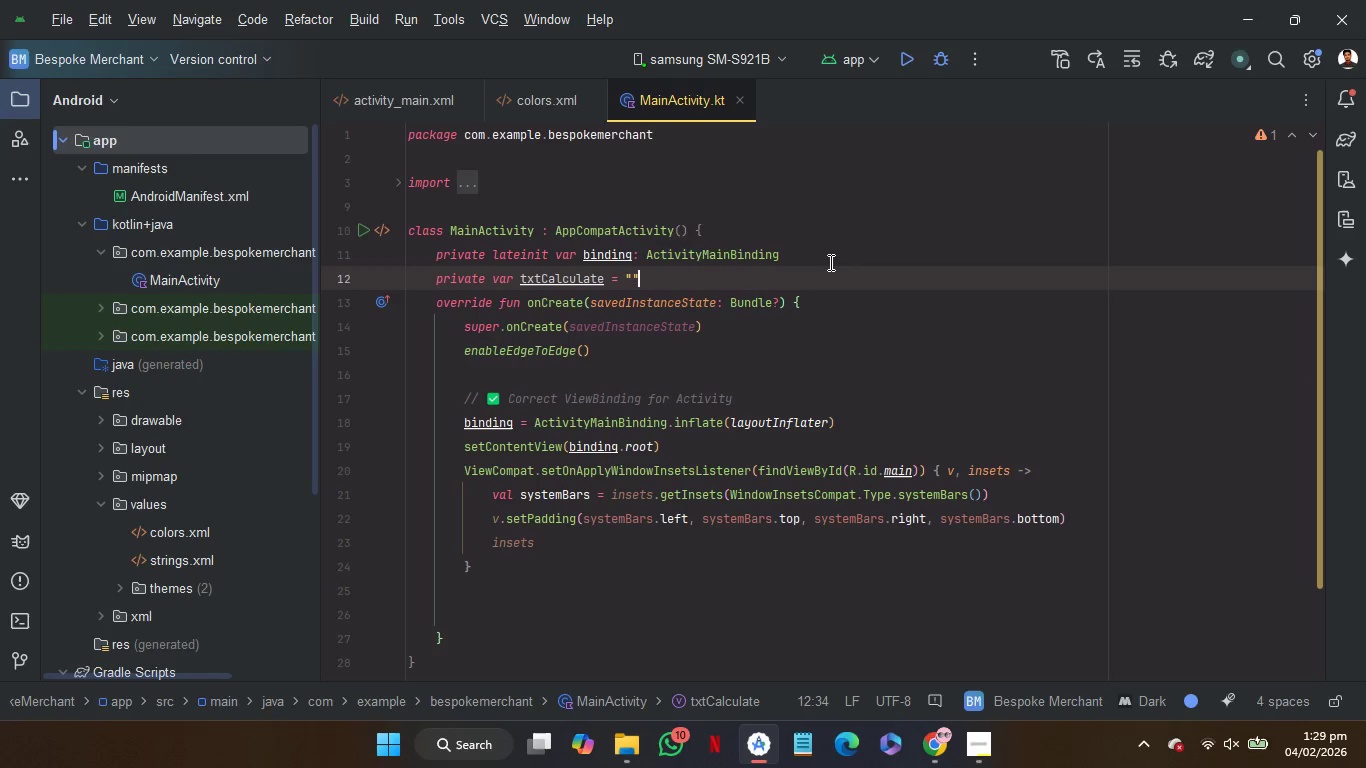 
key(Control+V)
 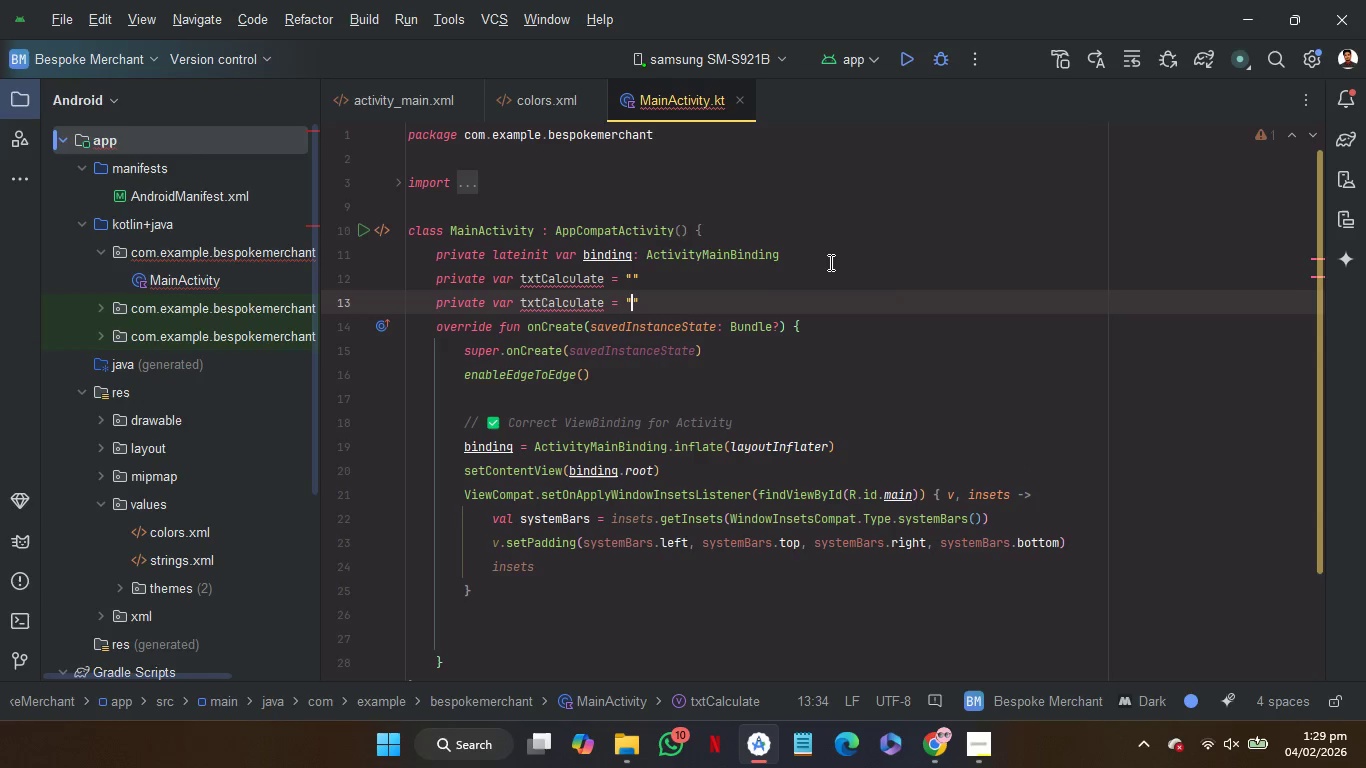 
hold_key(key=ArrowLeft, duration=0.66)
 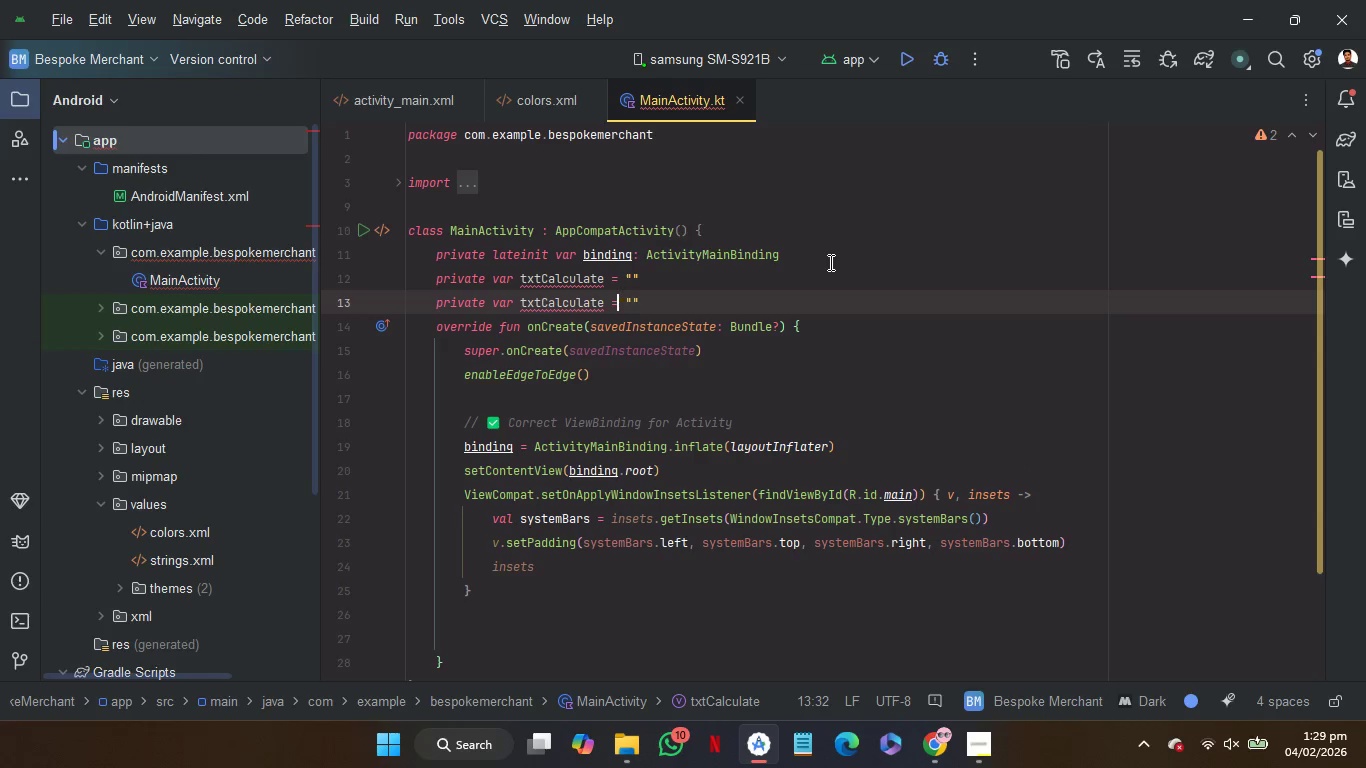 
key(ArrowLeft)
 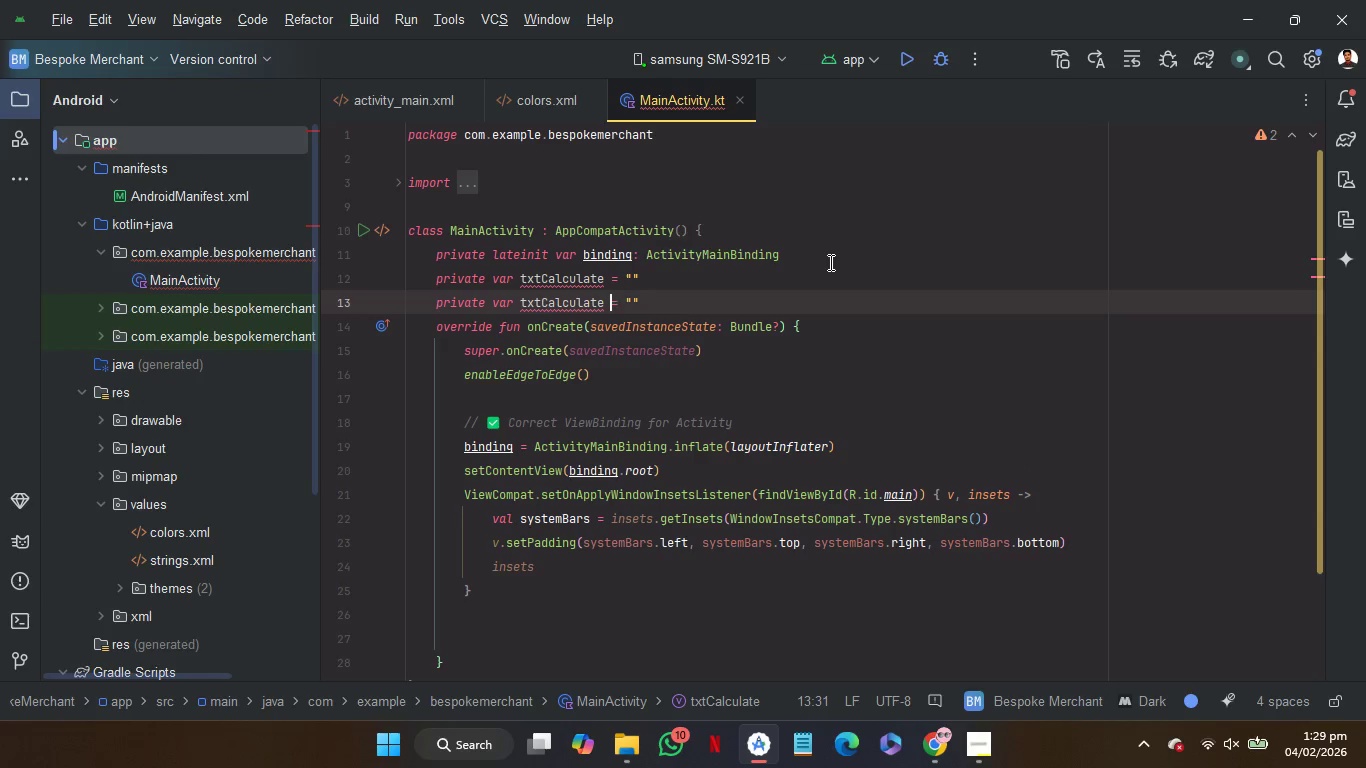 
key(ArrowLeft)
 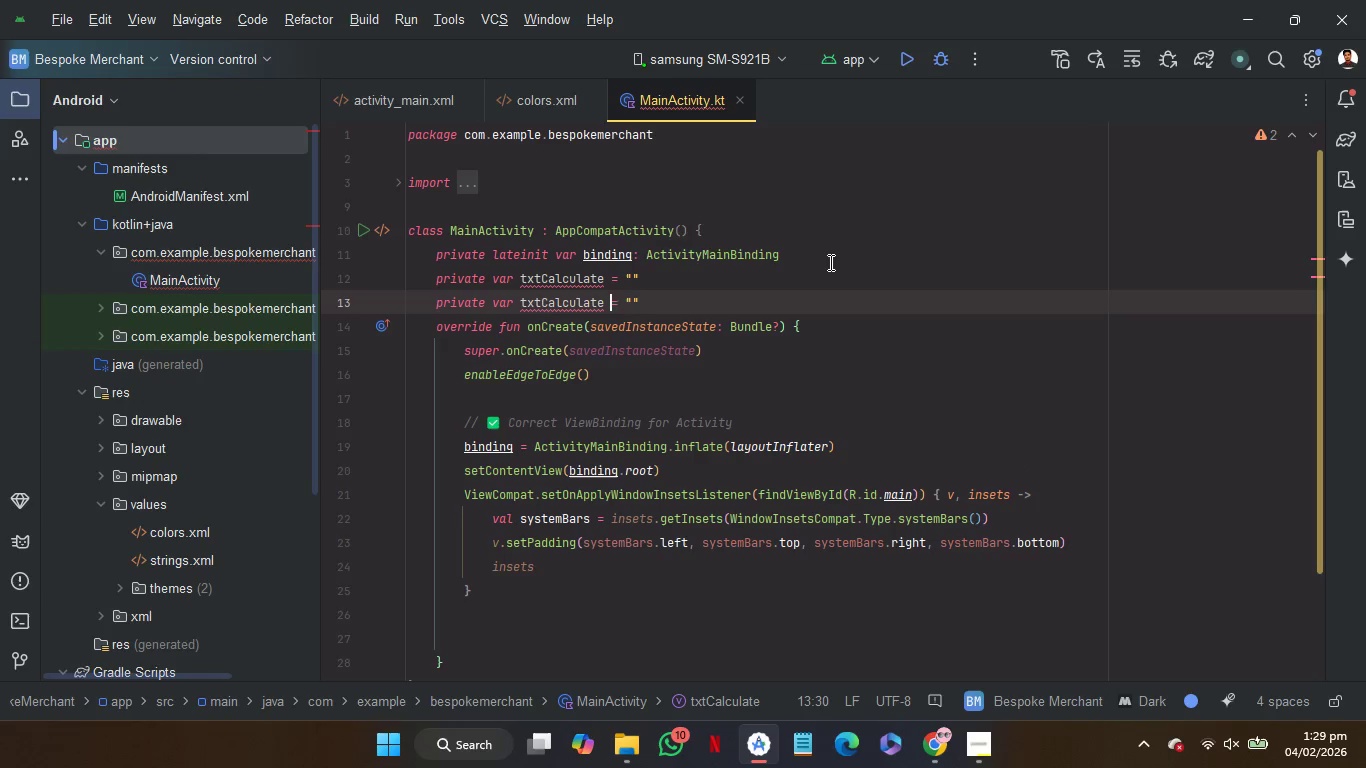 
key(ArrowLeft)
 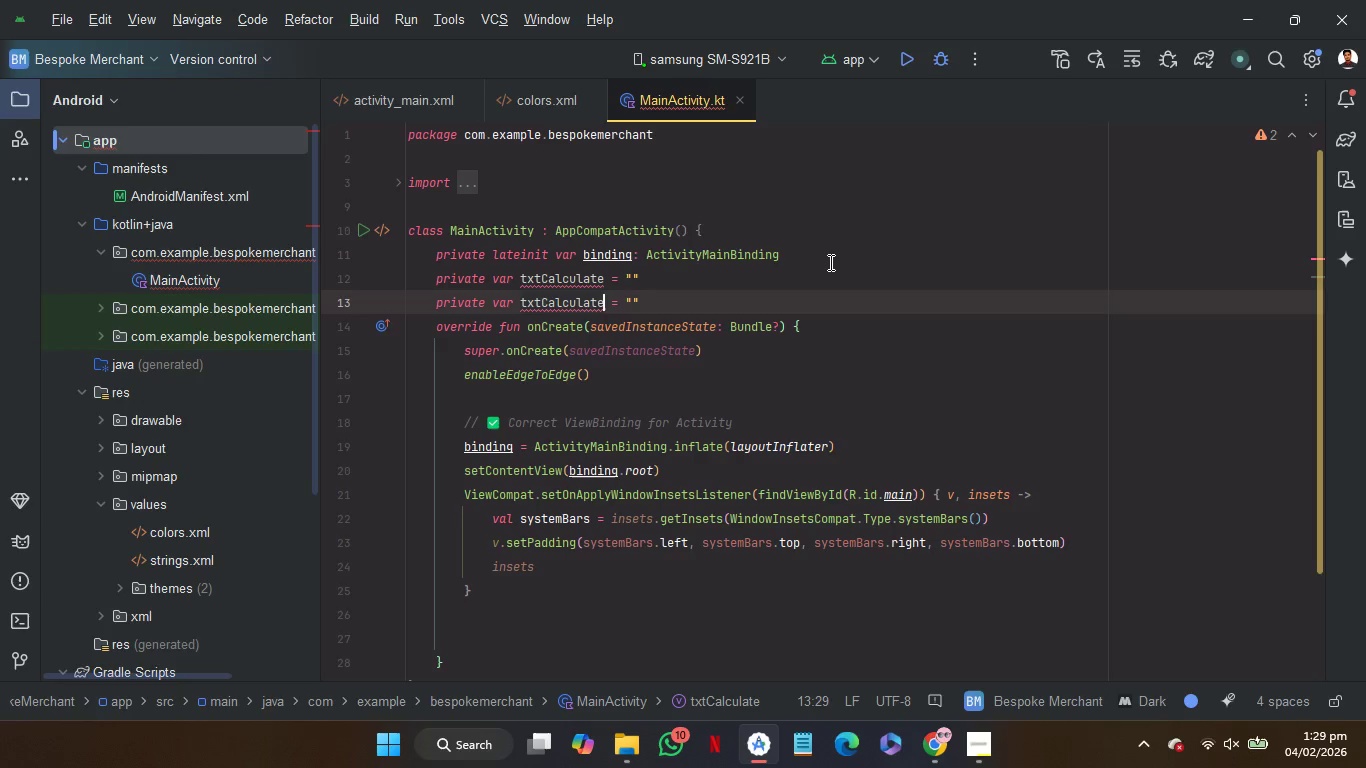 
type(Answer)
 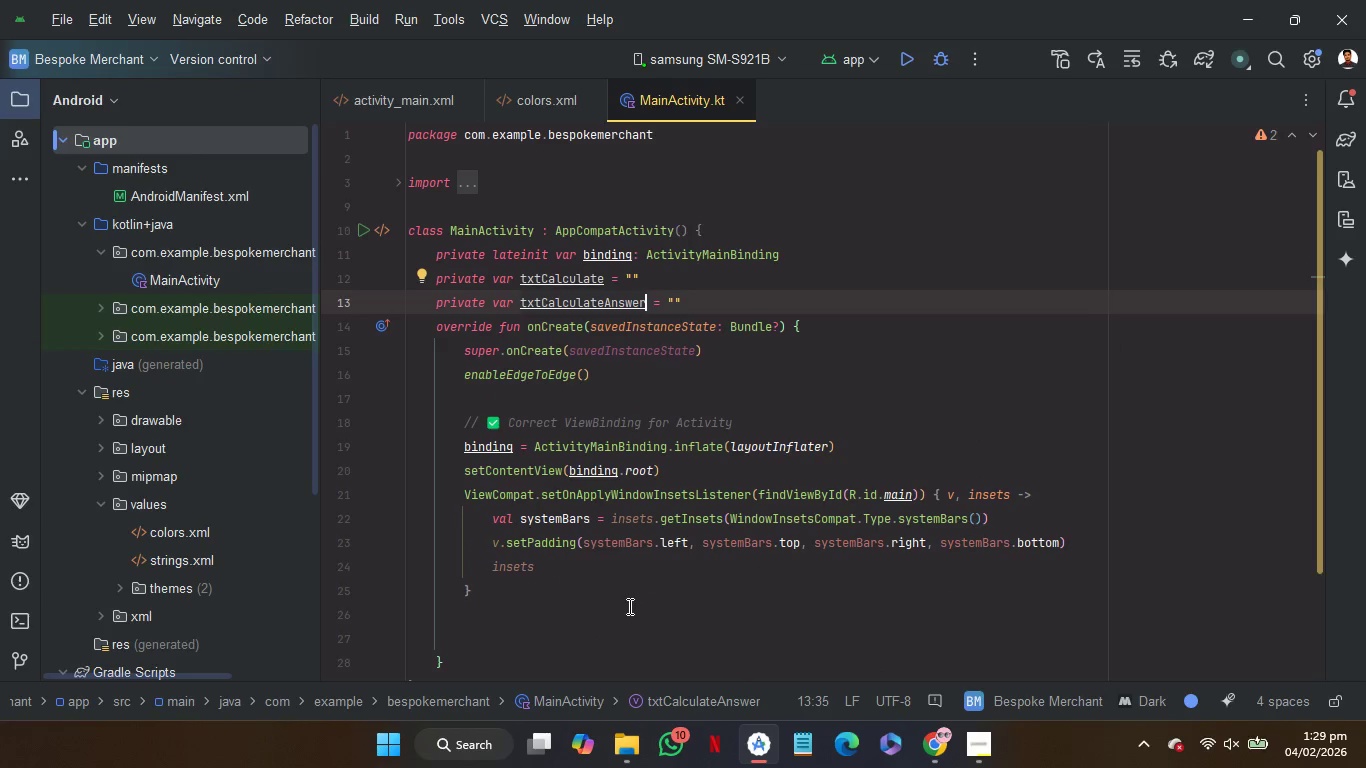 
left_click([627, 612])
 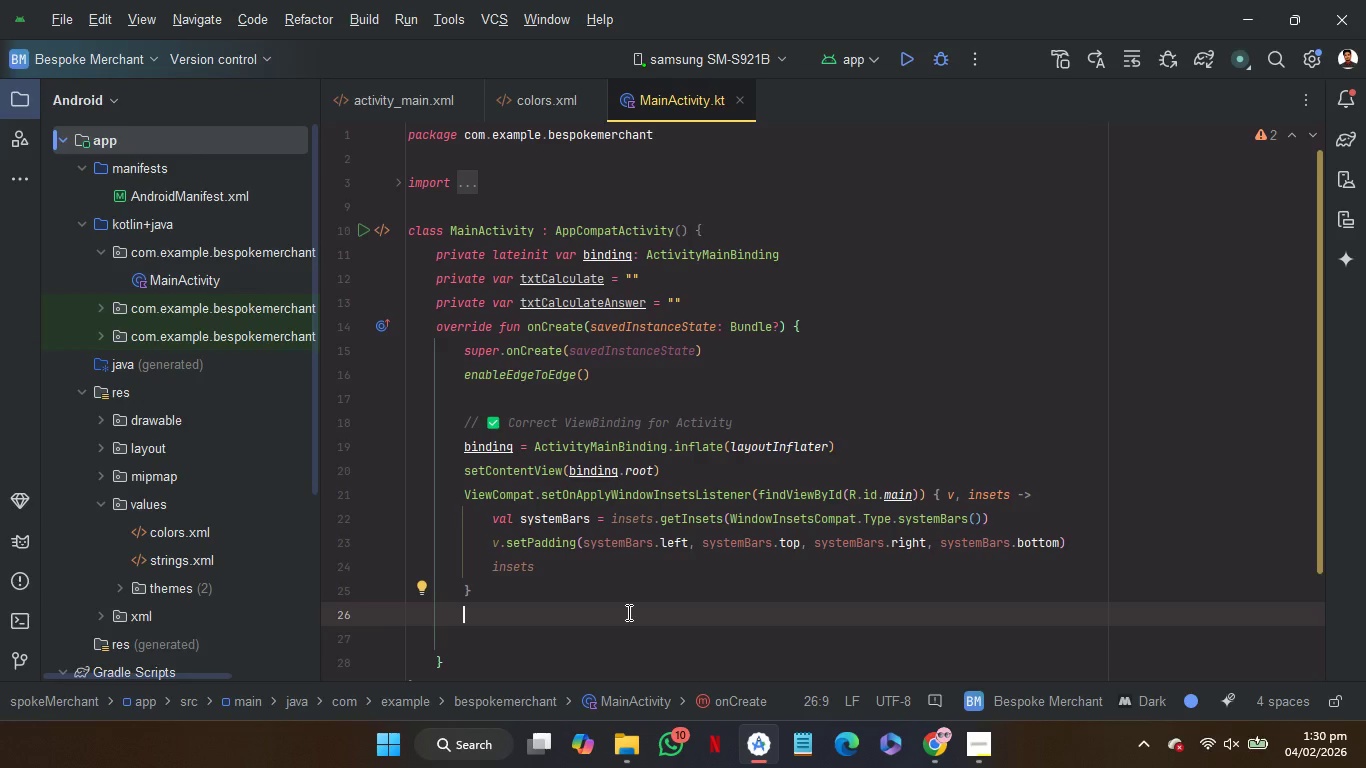 
wait(21.27)
 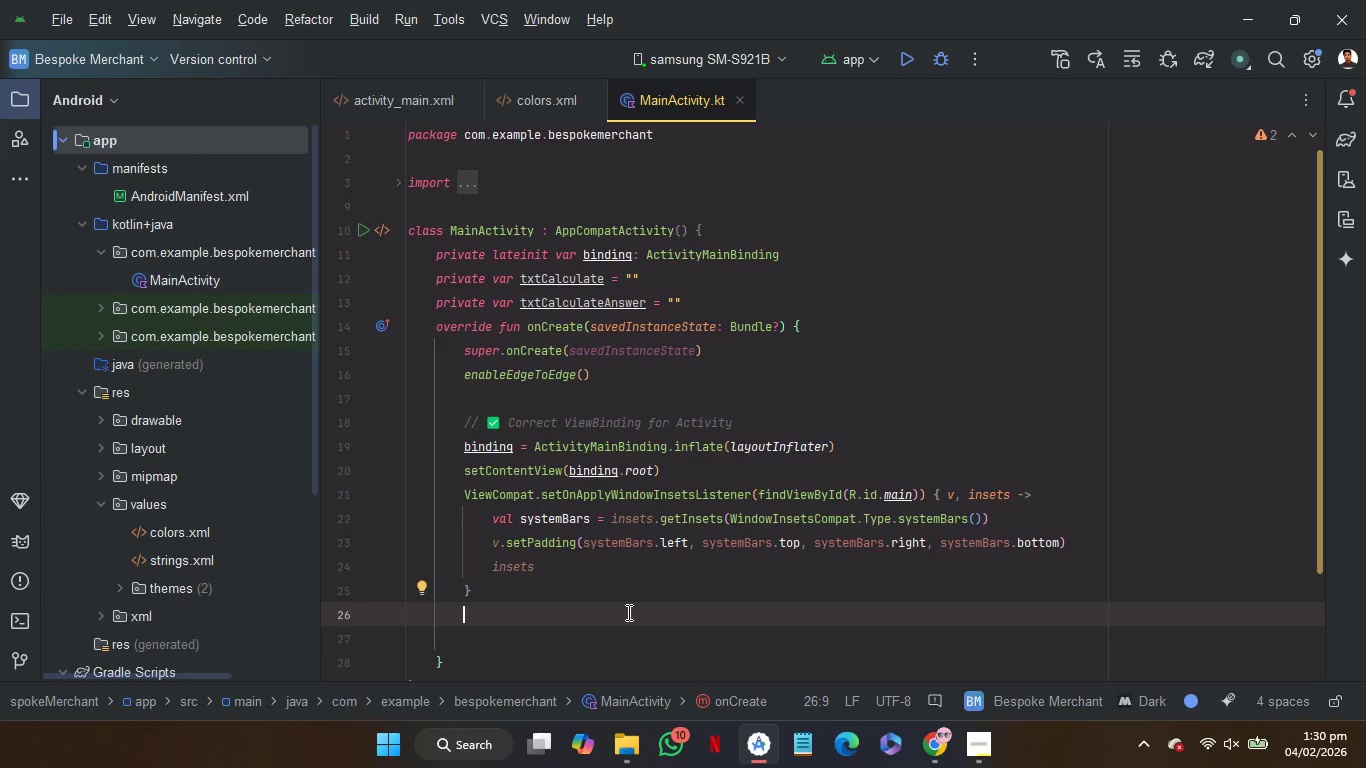 
scroll: coordinate [627, 612], scroll_direction: none, amount: 0.0
 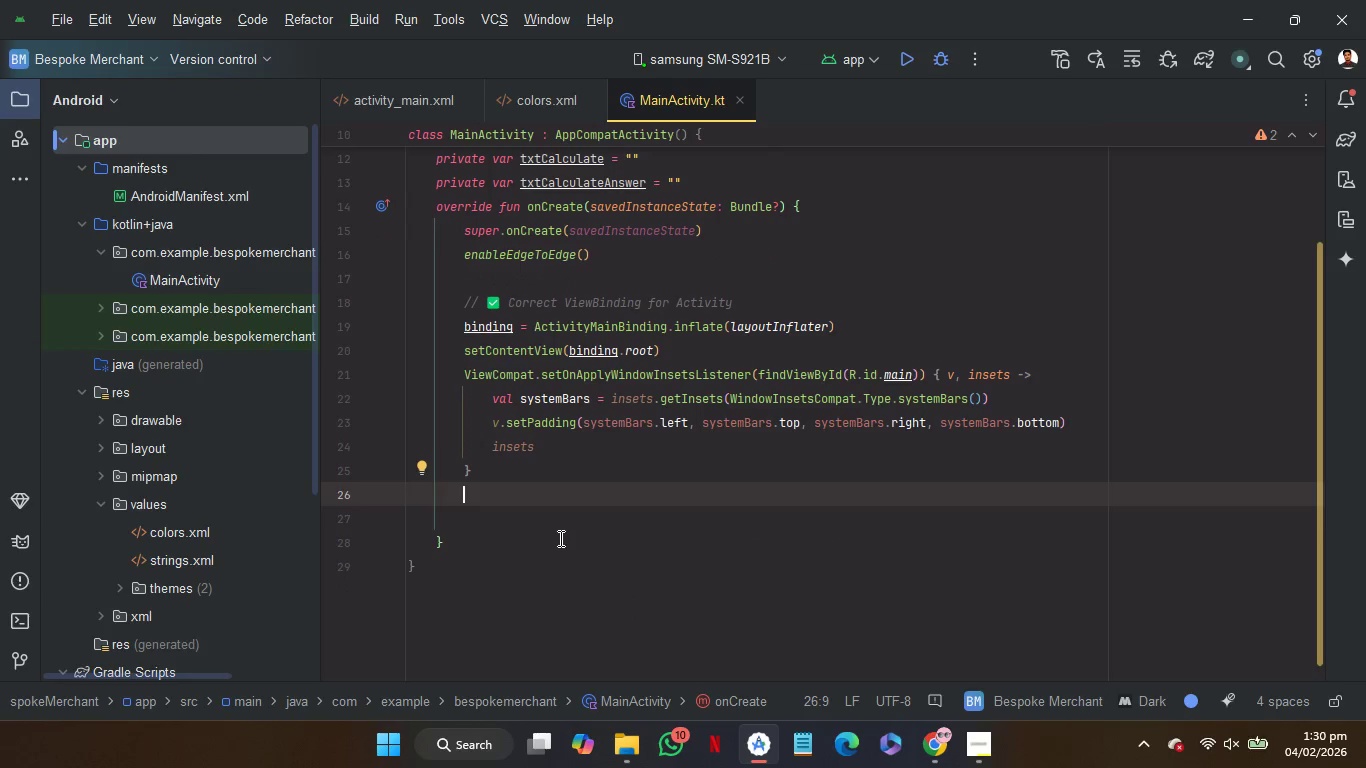 
left_click([559, 539])
 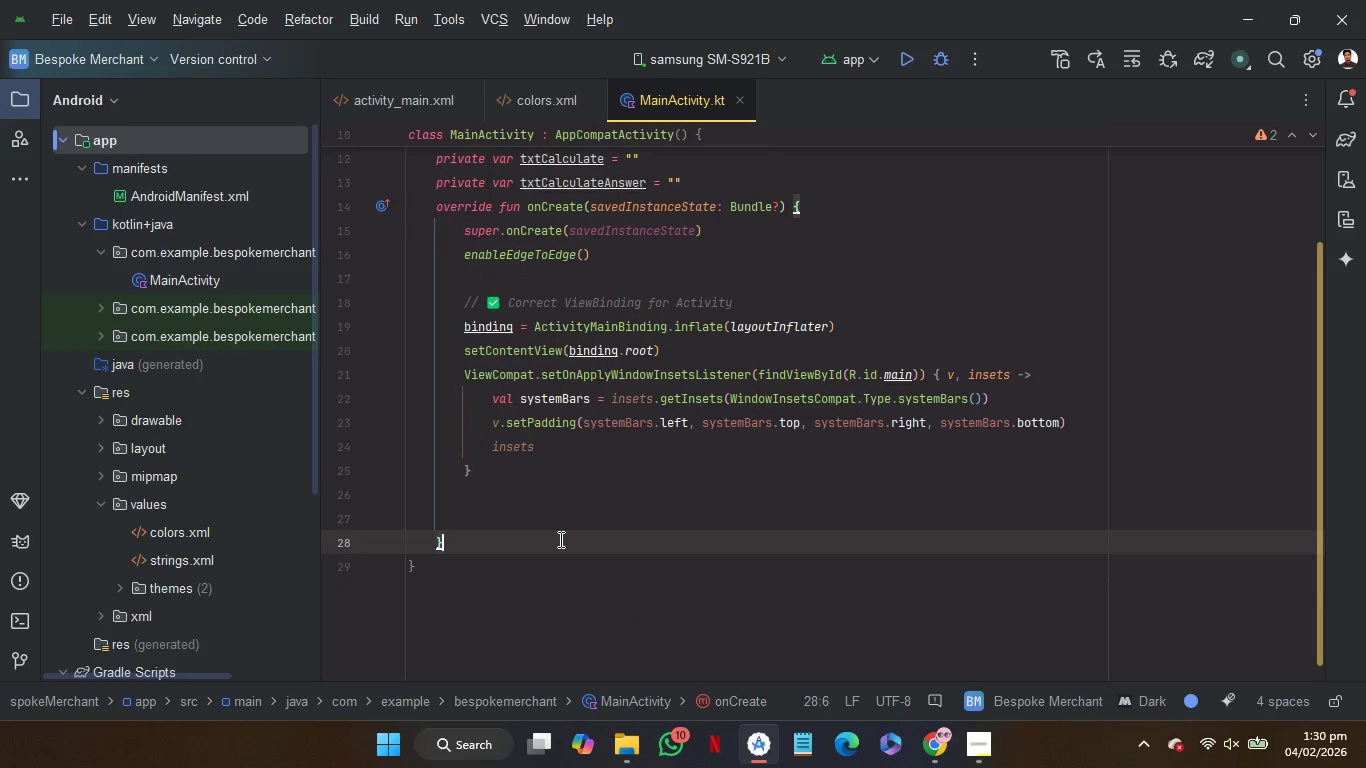 
key(Enter)
 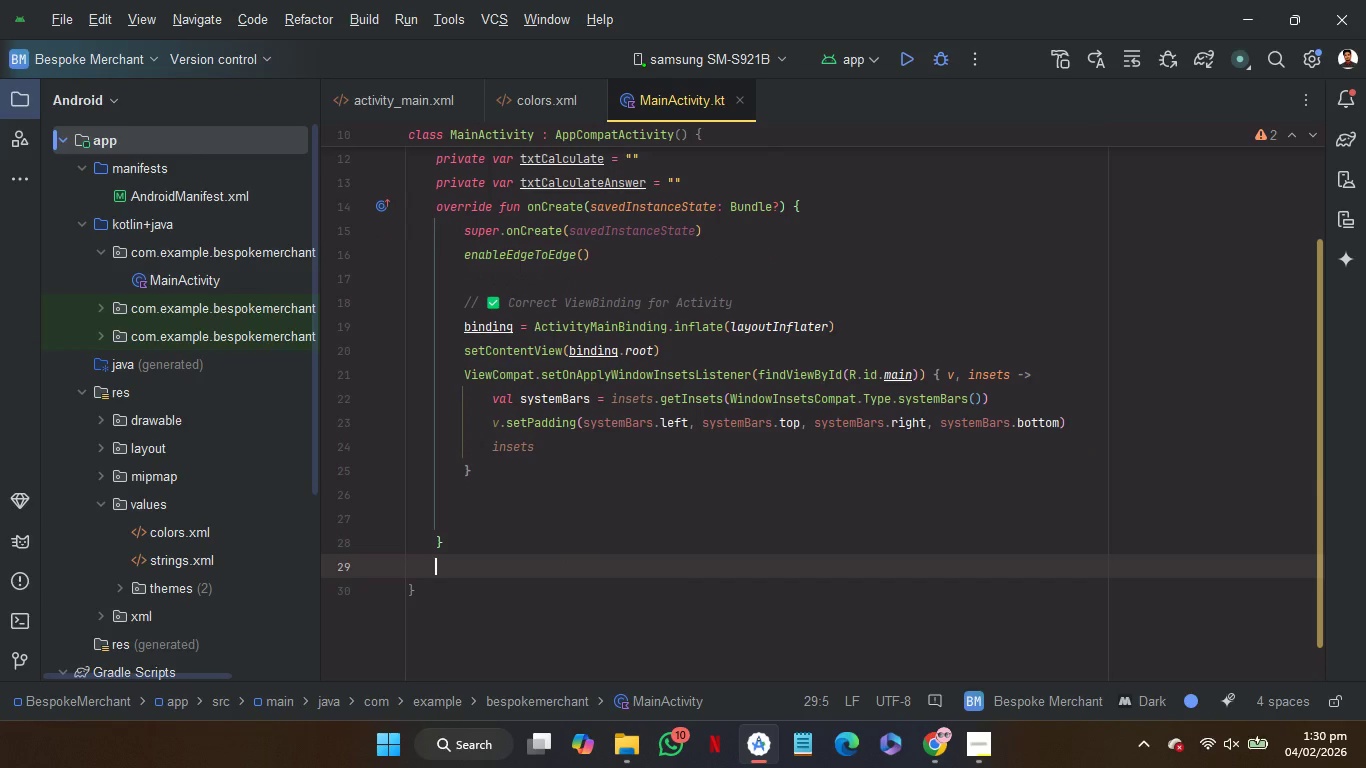 
key(Enter)
 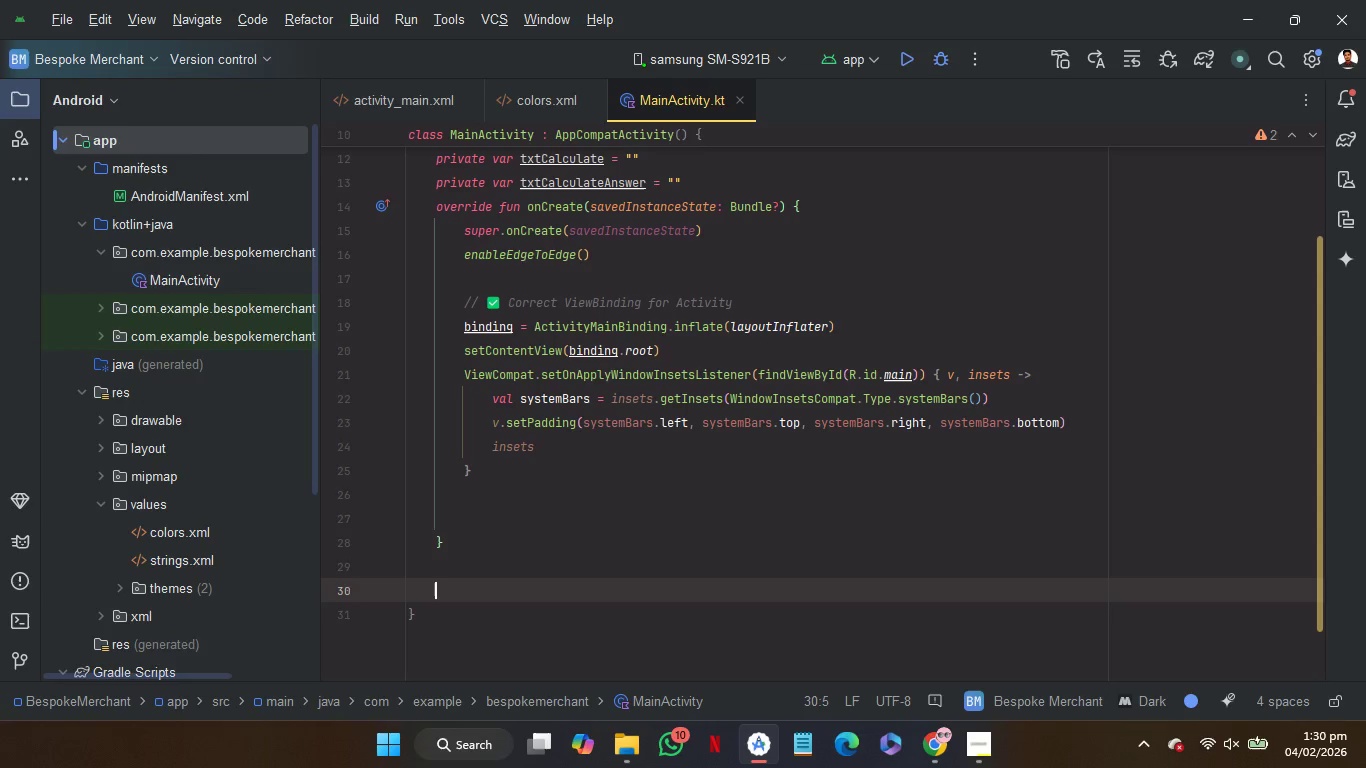 
type(fun)
 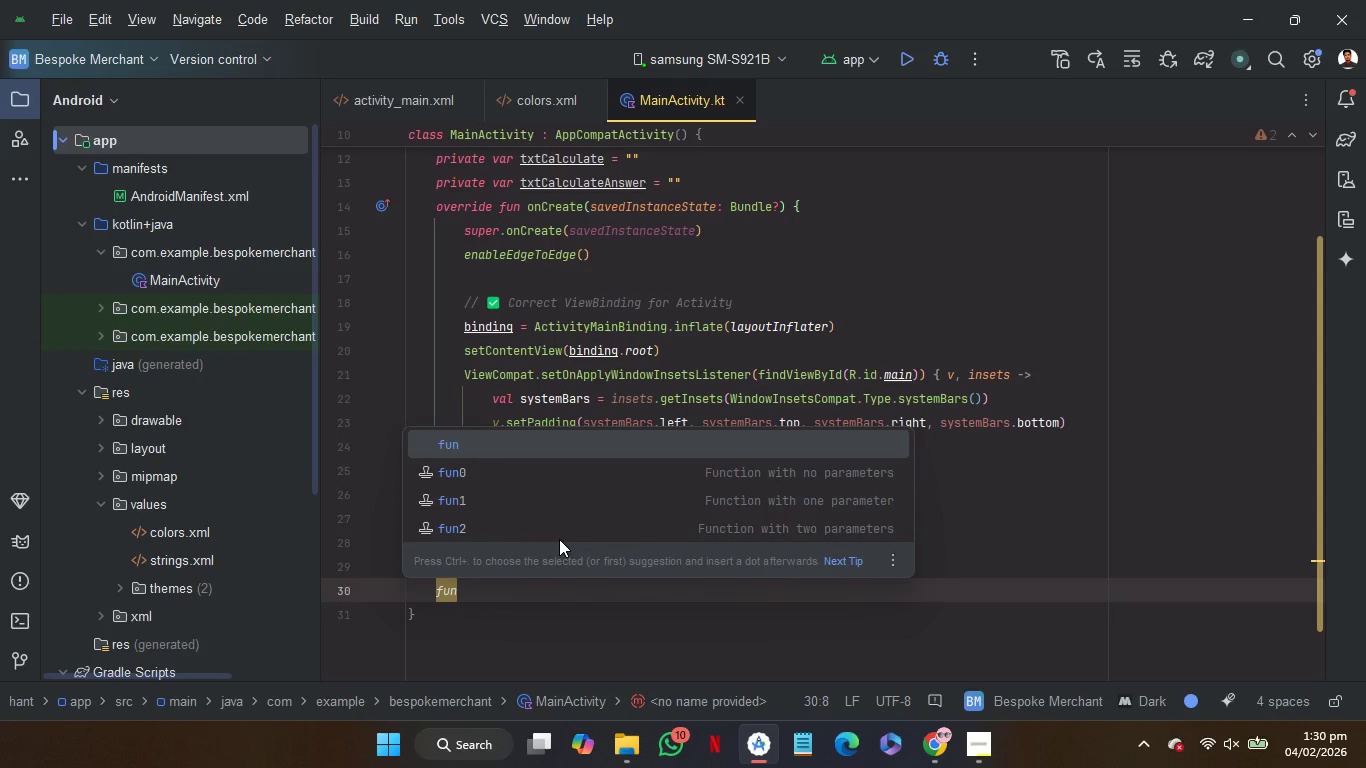 
key(Enter)
 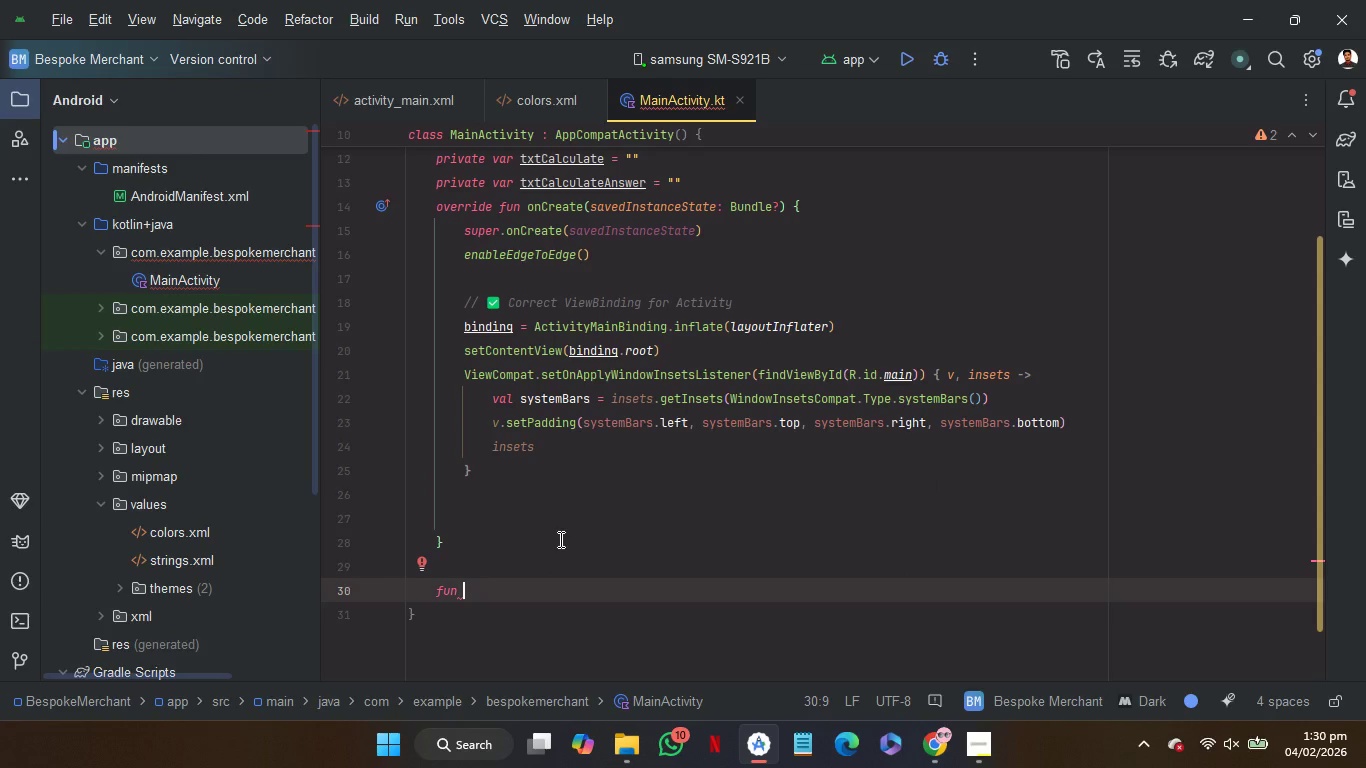 
type(set )
key(Backspace)
 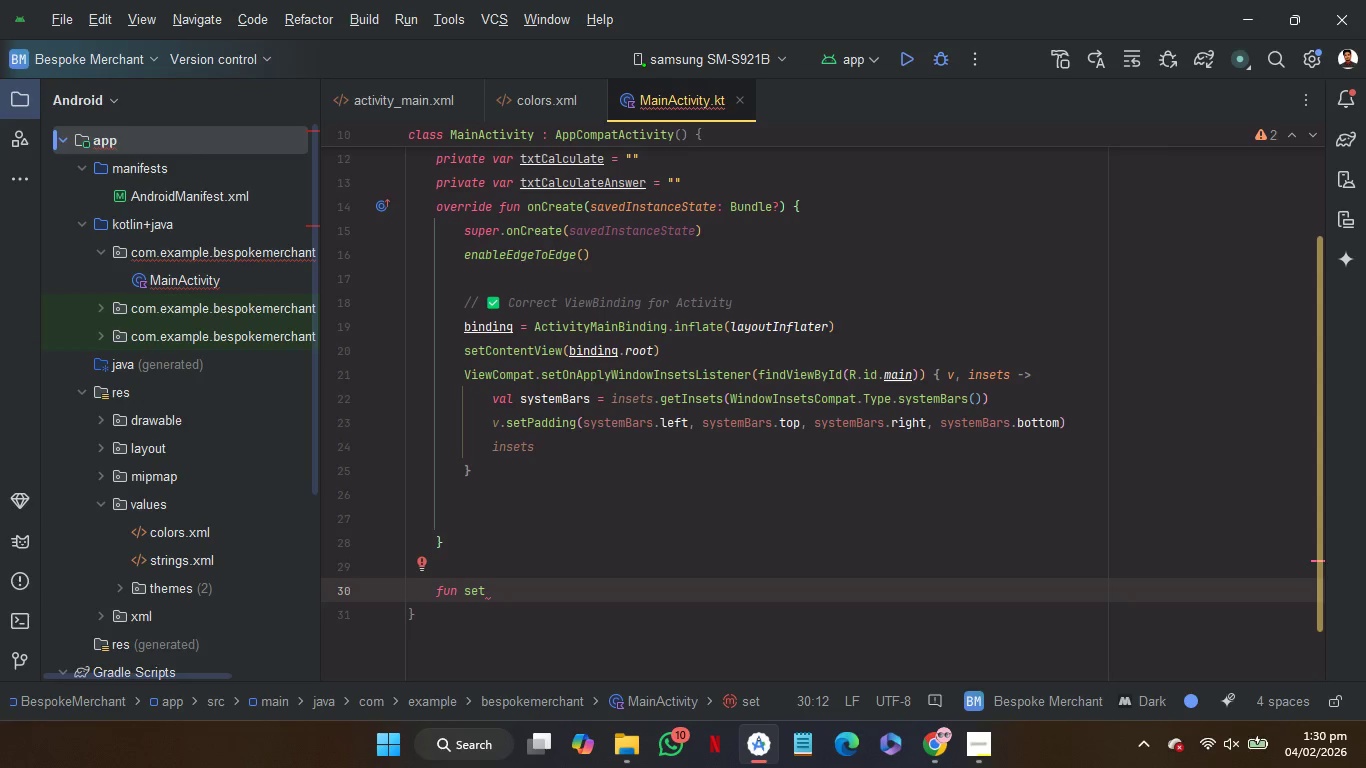 
type(Txt)
 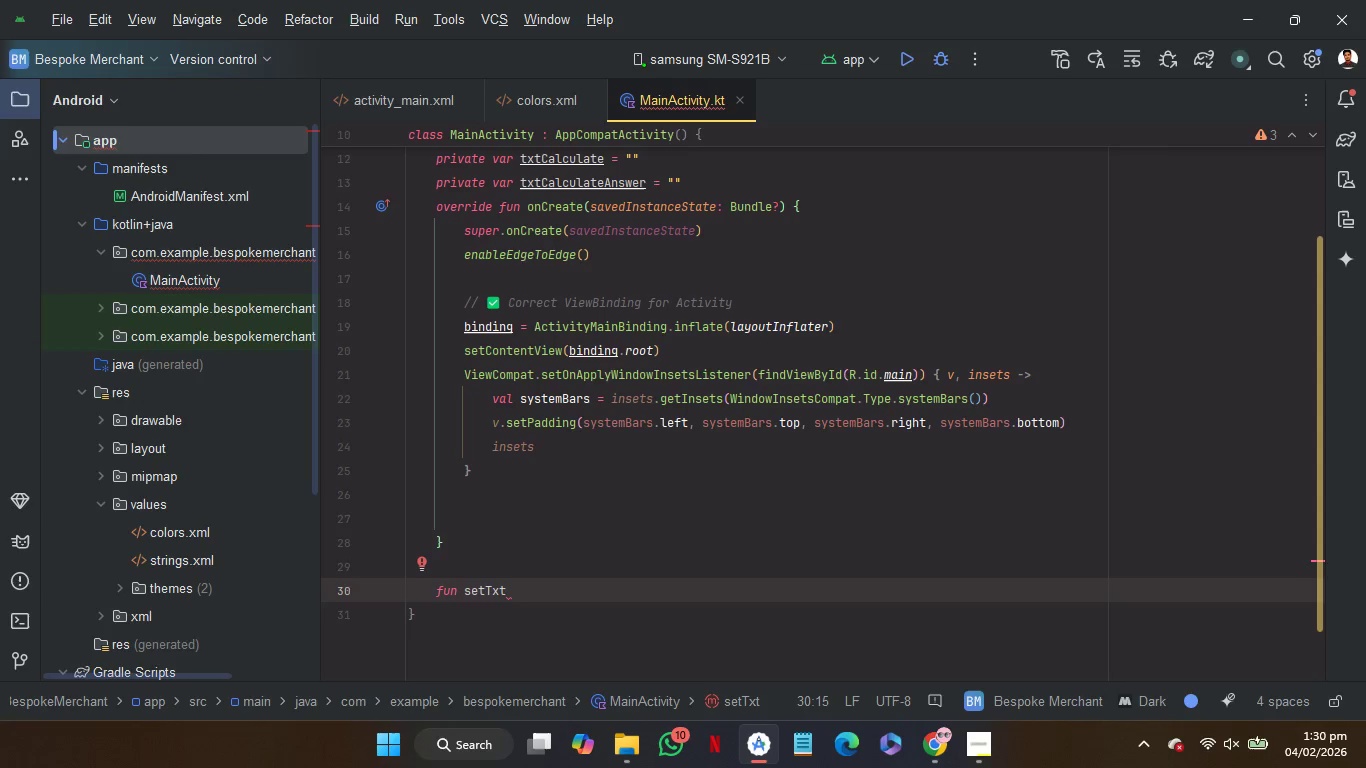 
wait(6.27)
 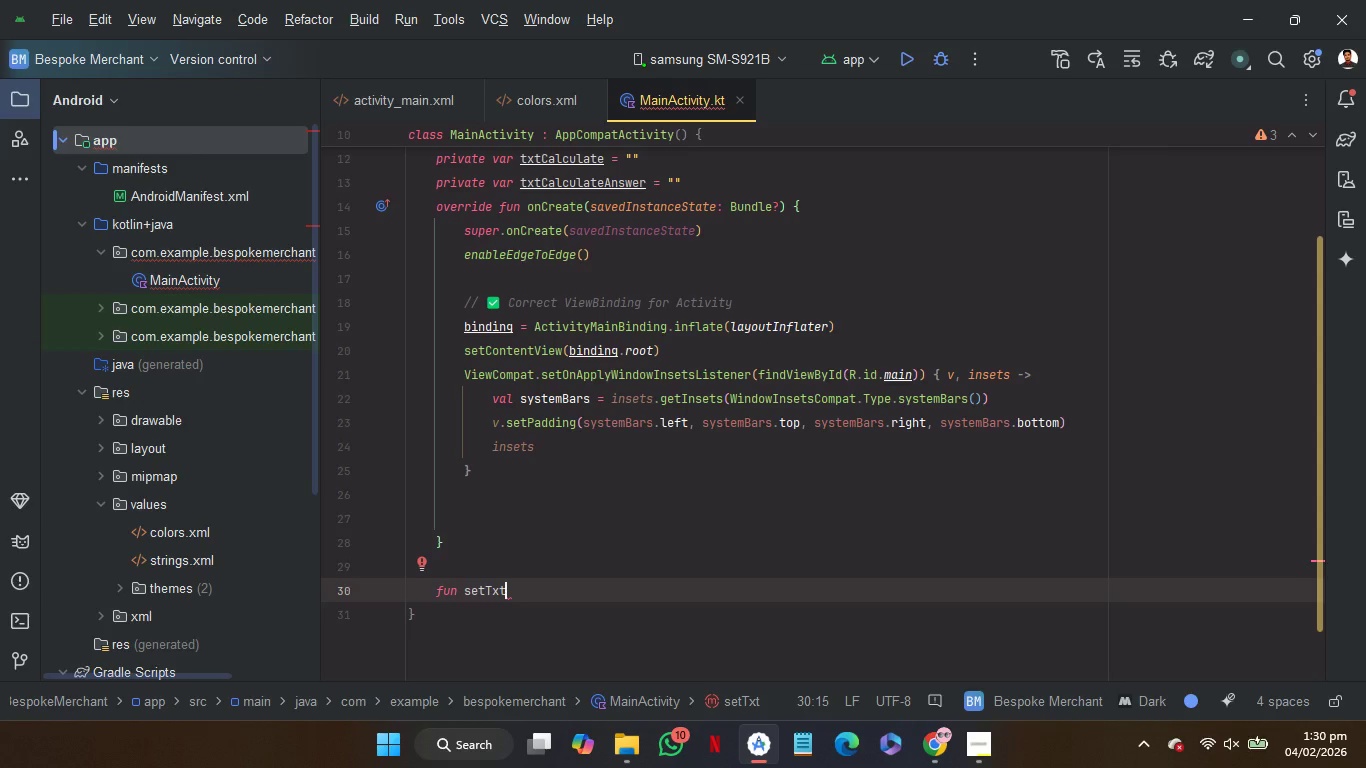 
type(Calculate()
 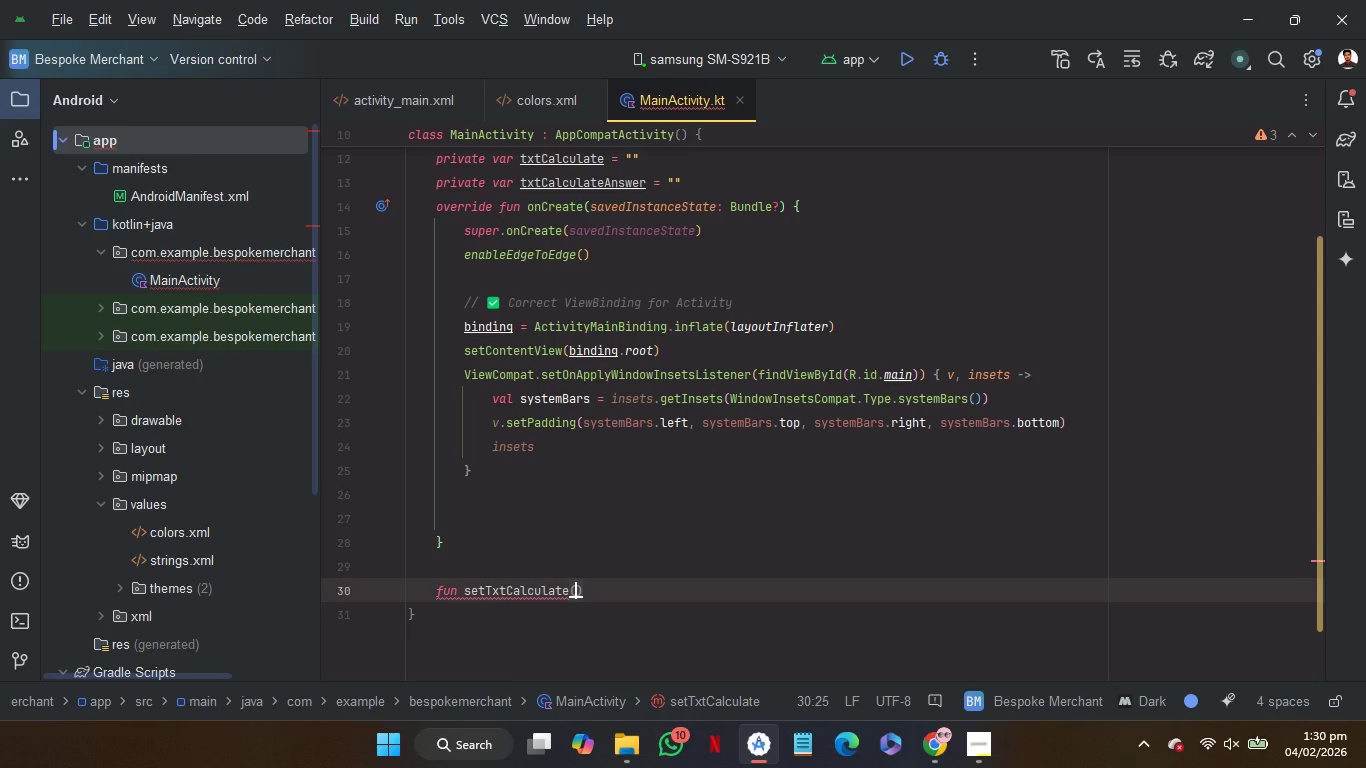 
key(ArrowRight)
 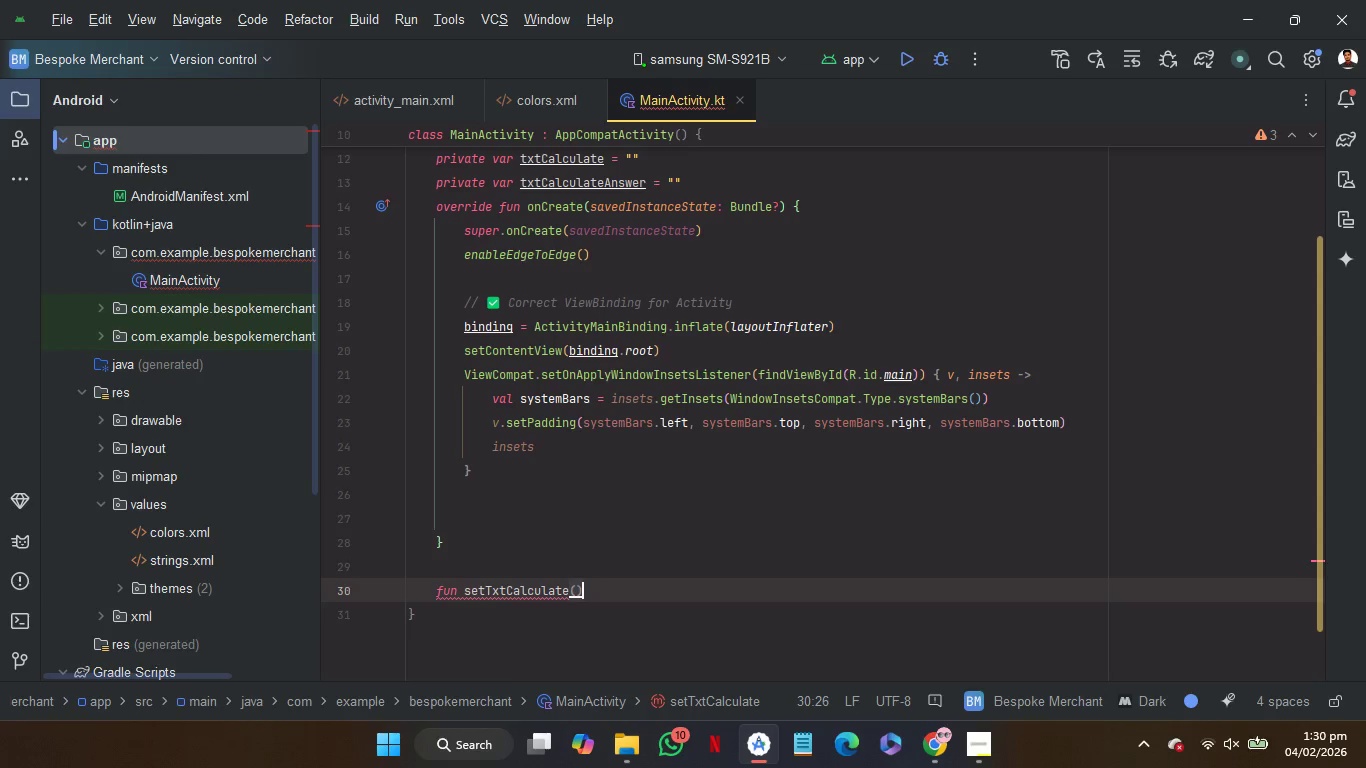 
key(Shift+BracketLeft)
 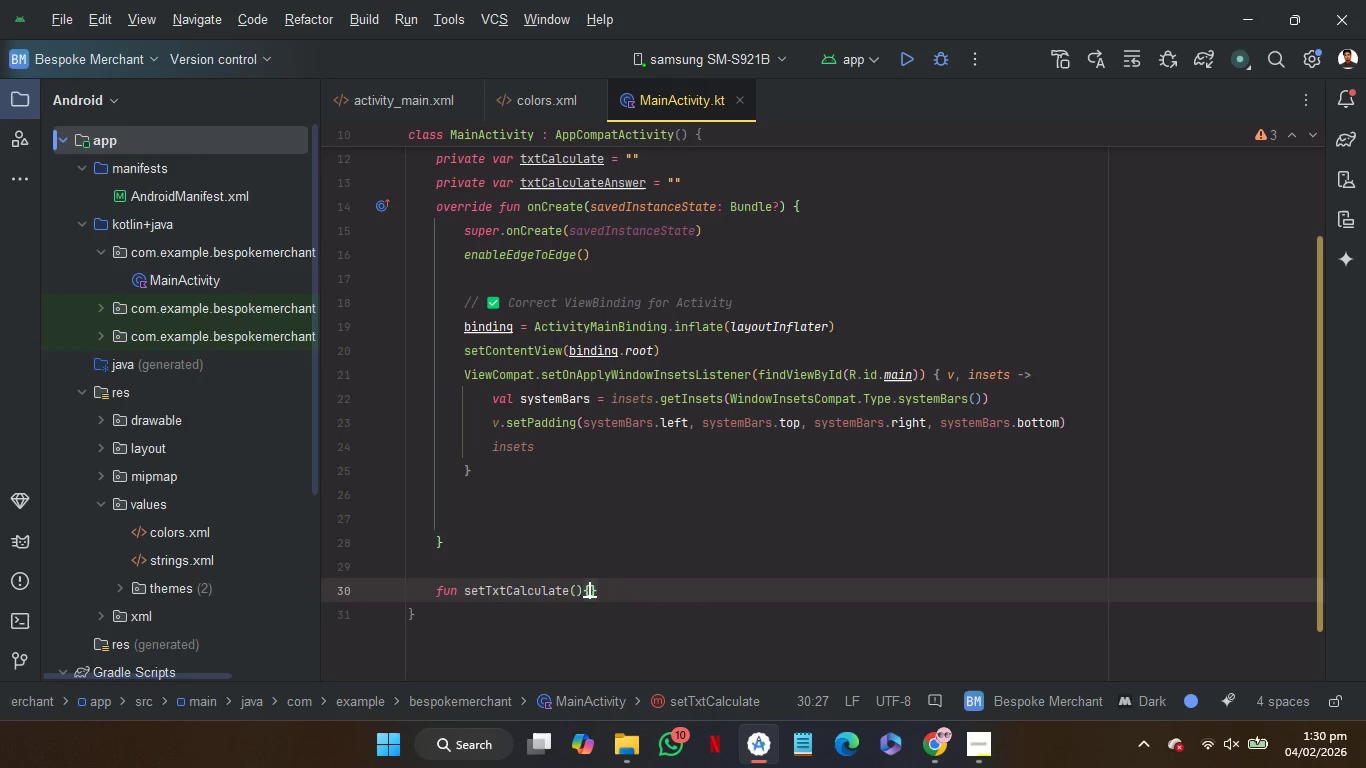 
key(Enter)
 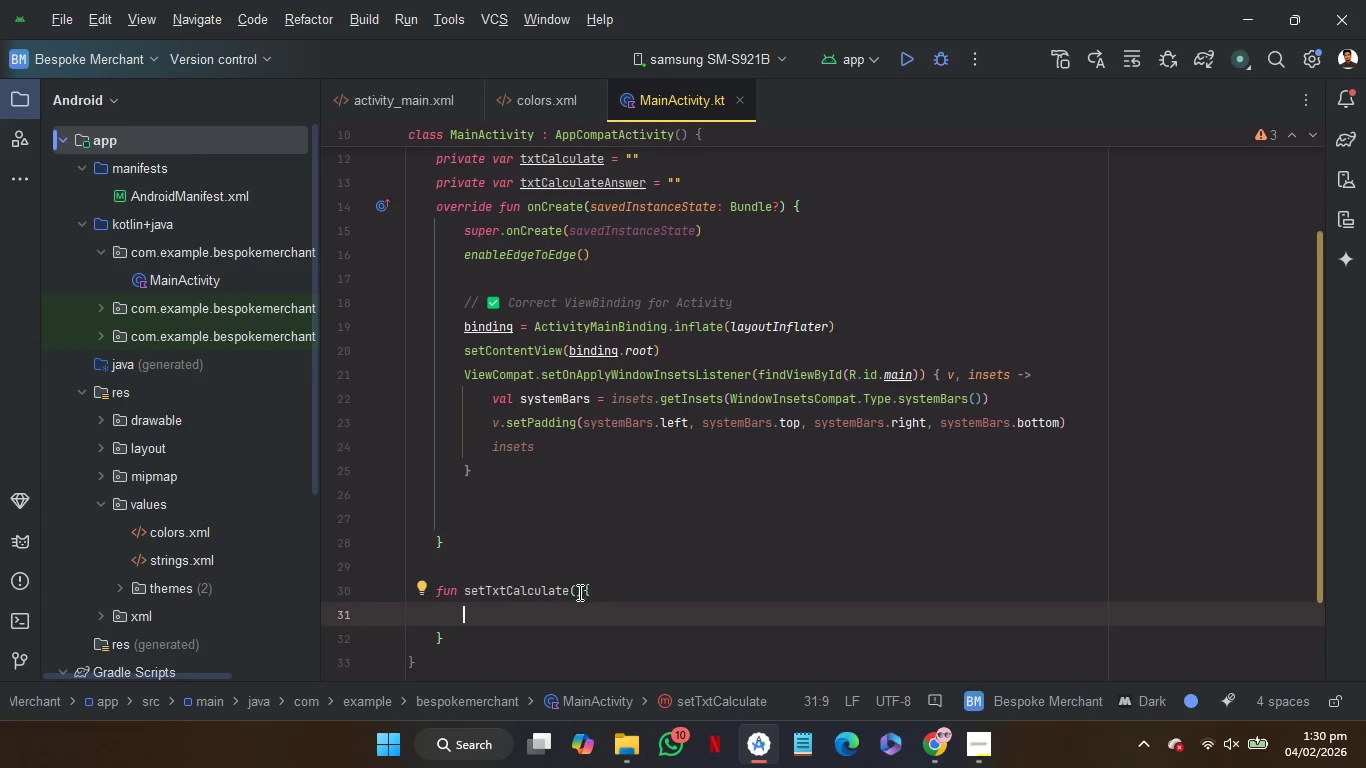 
left_click([577, 594])
 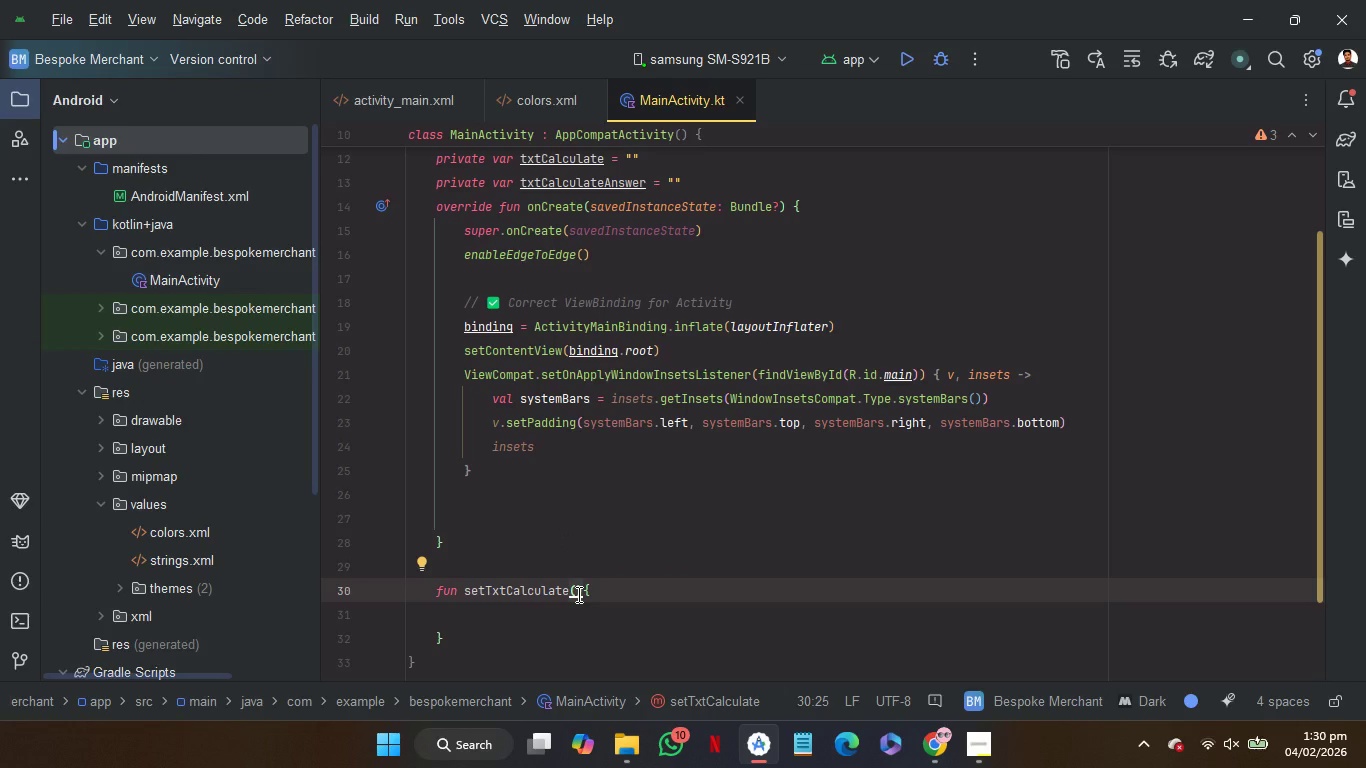 
key(T)
 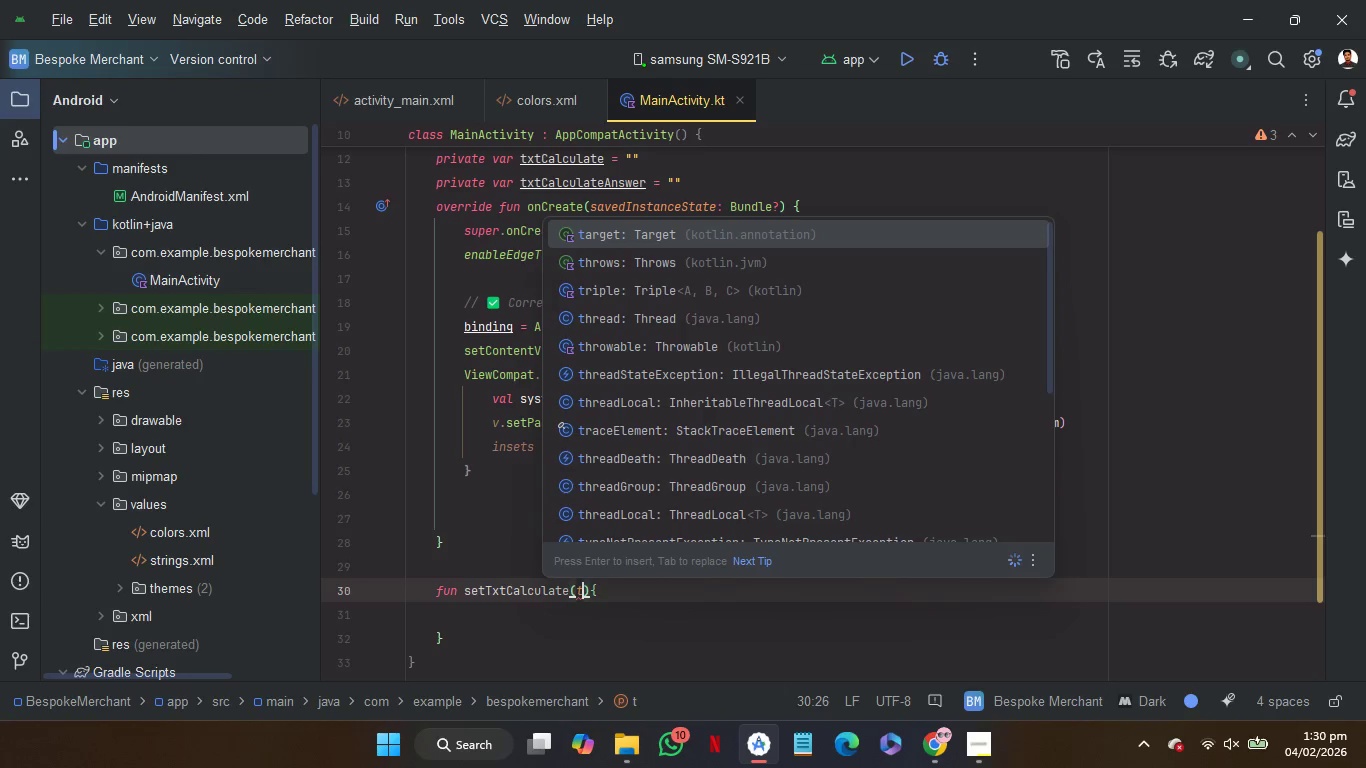 
key(Shift+Semicolon)
 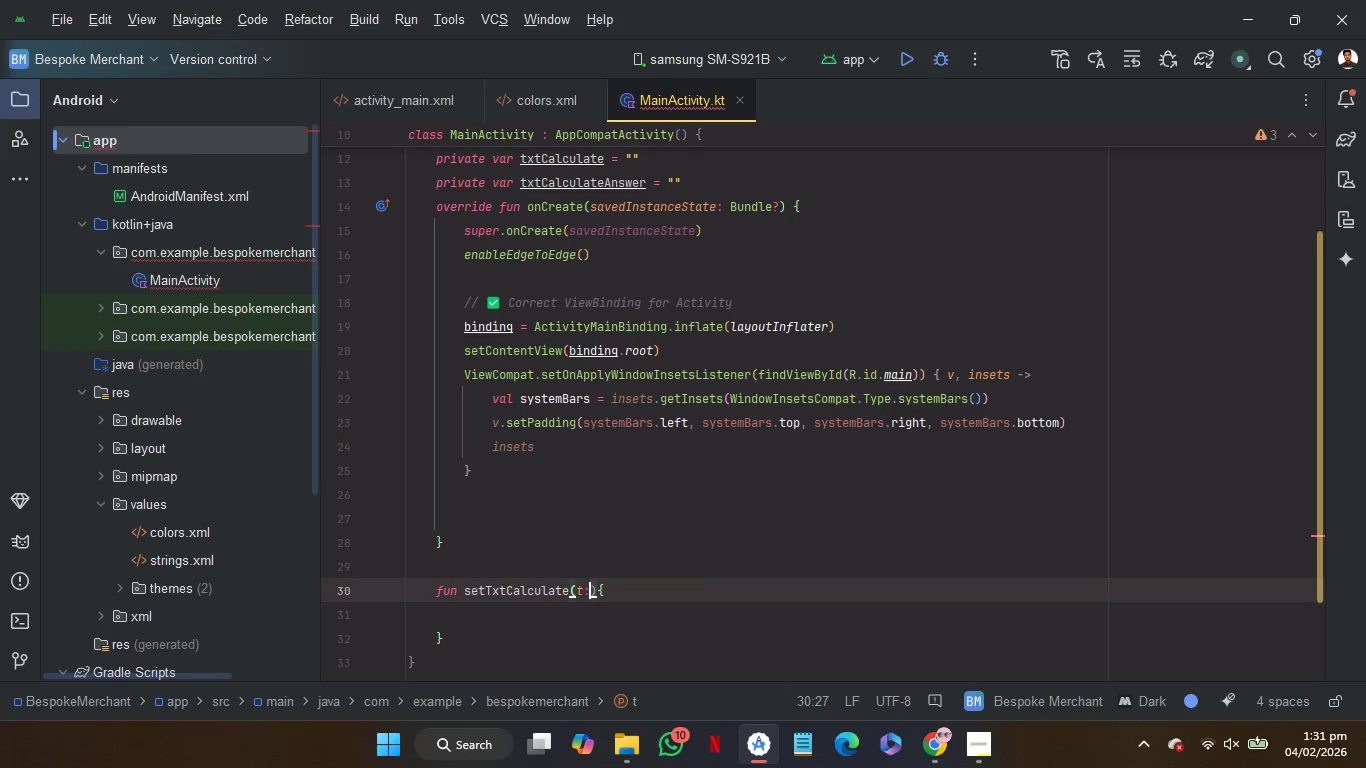 
key(Shift+S)
 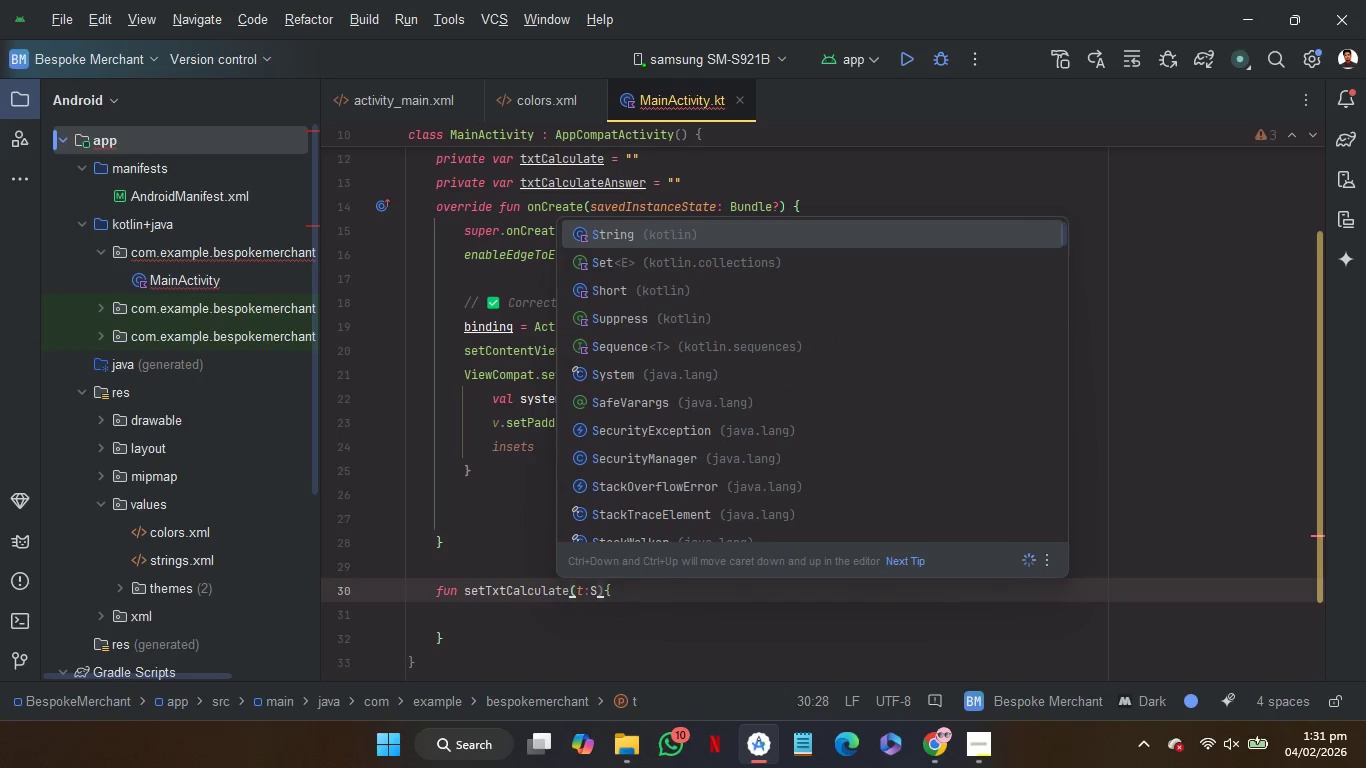 
key(Enter)
 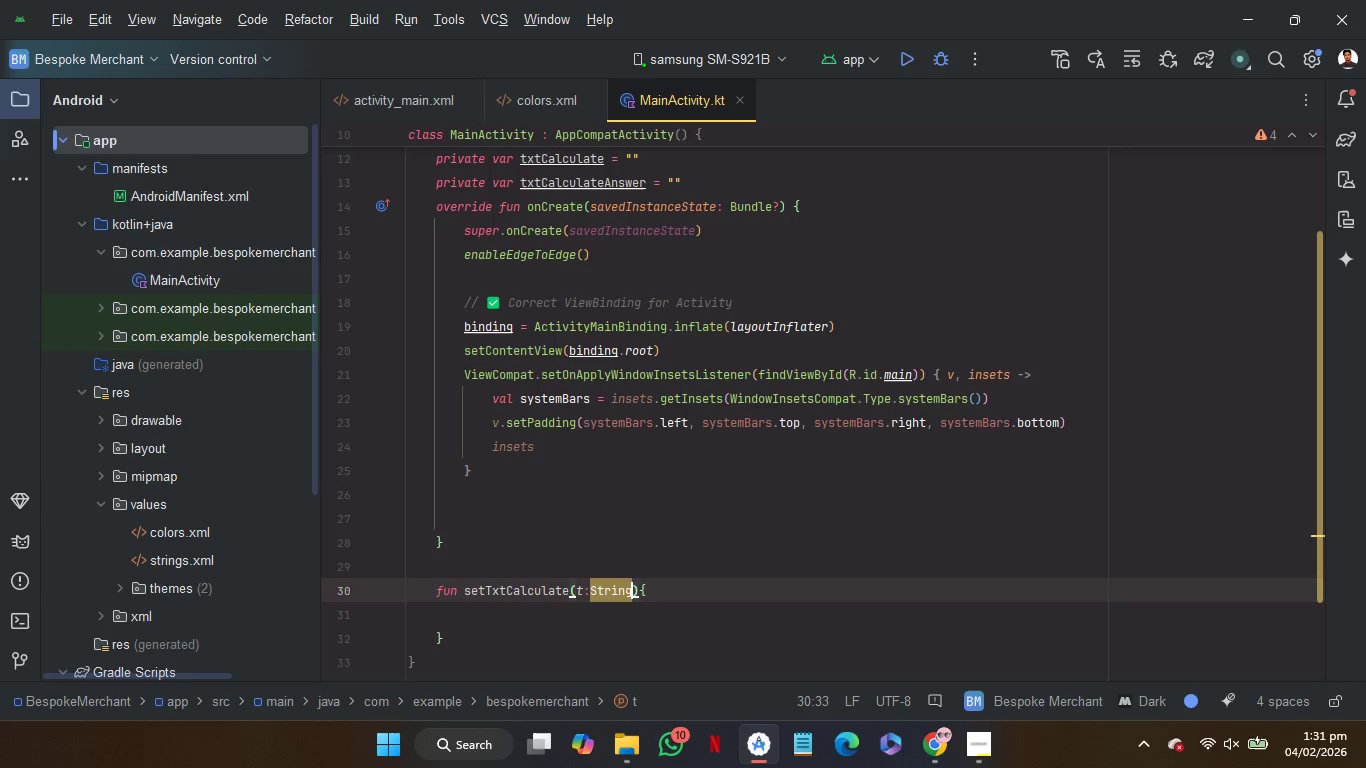 
key(ArrowRight)
 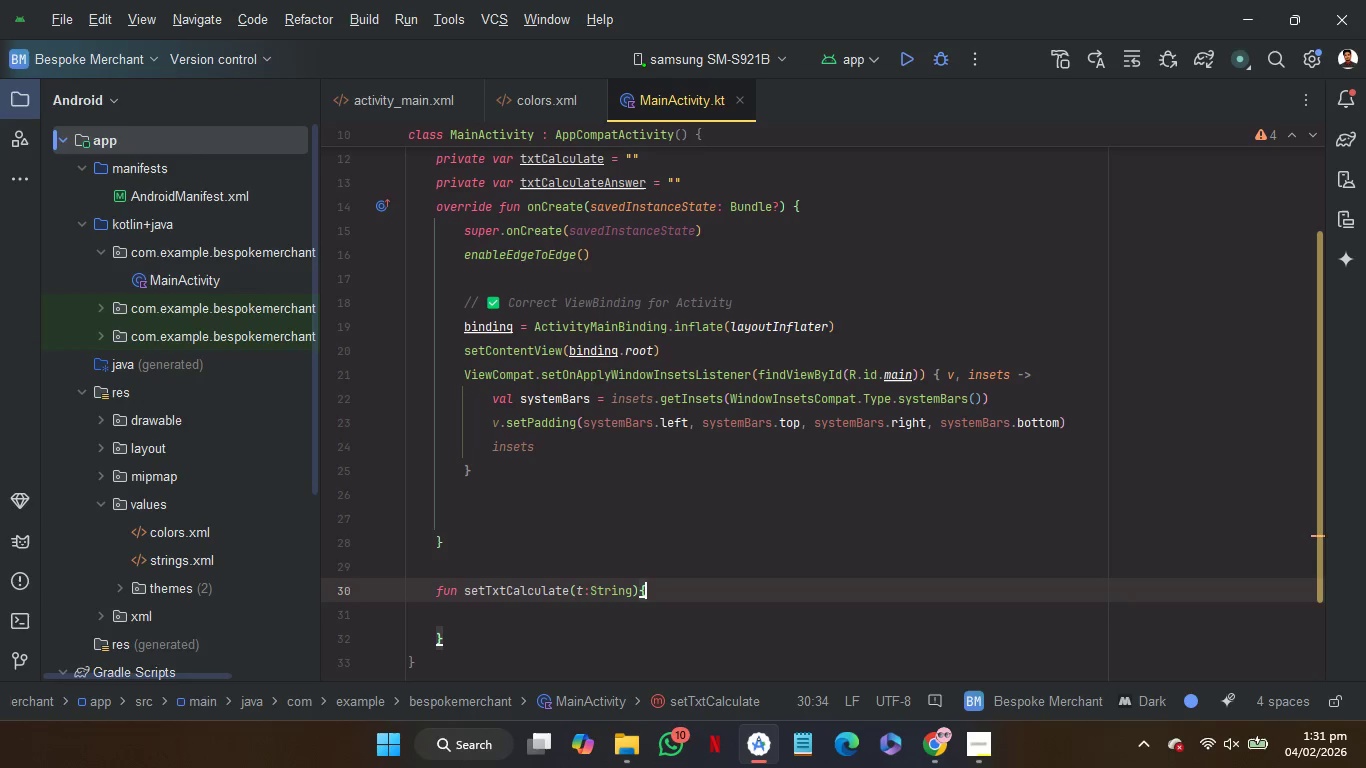 
key(ArrowRight)
 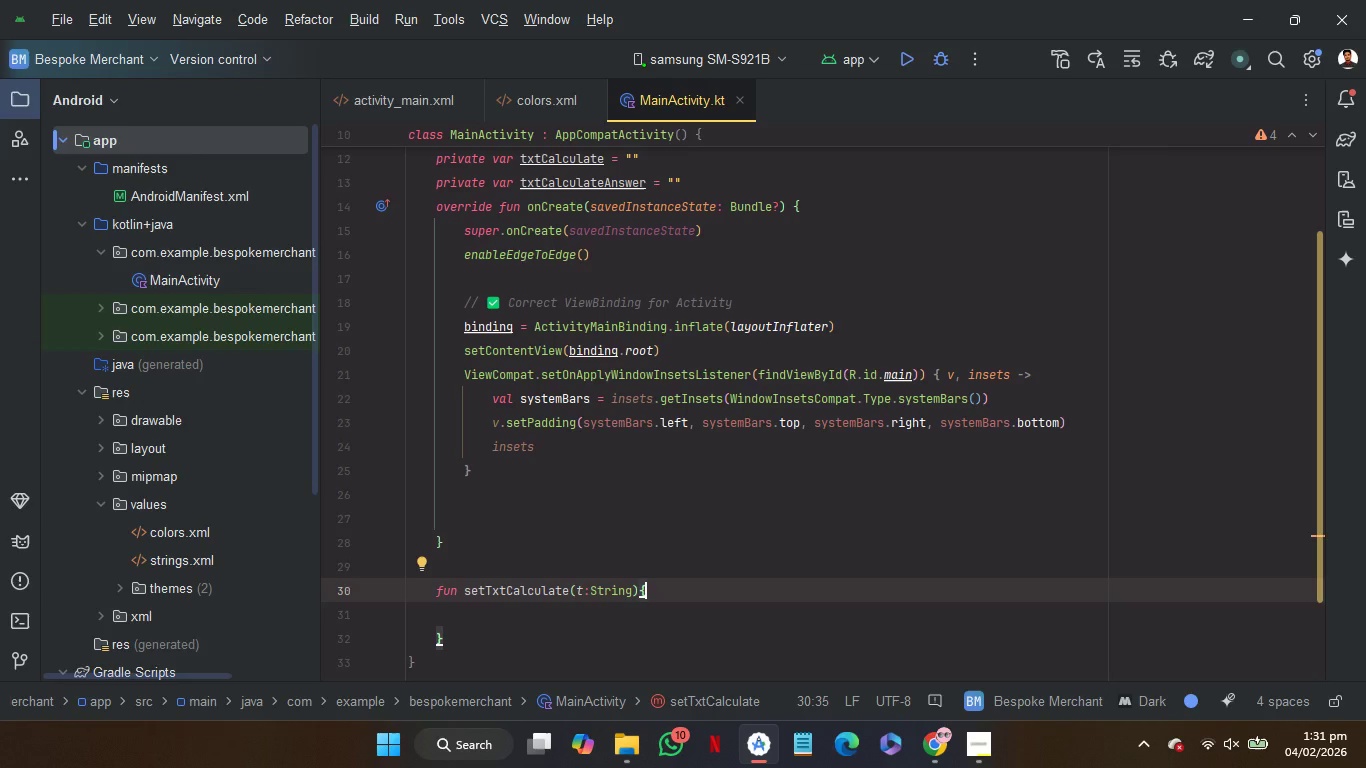 
wait(23.84)
 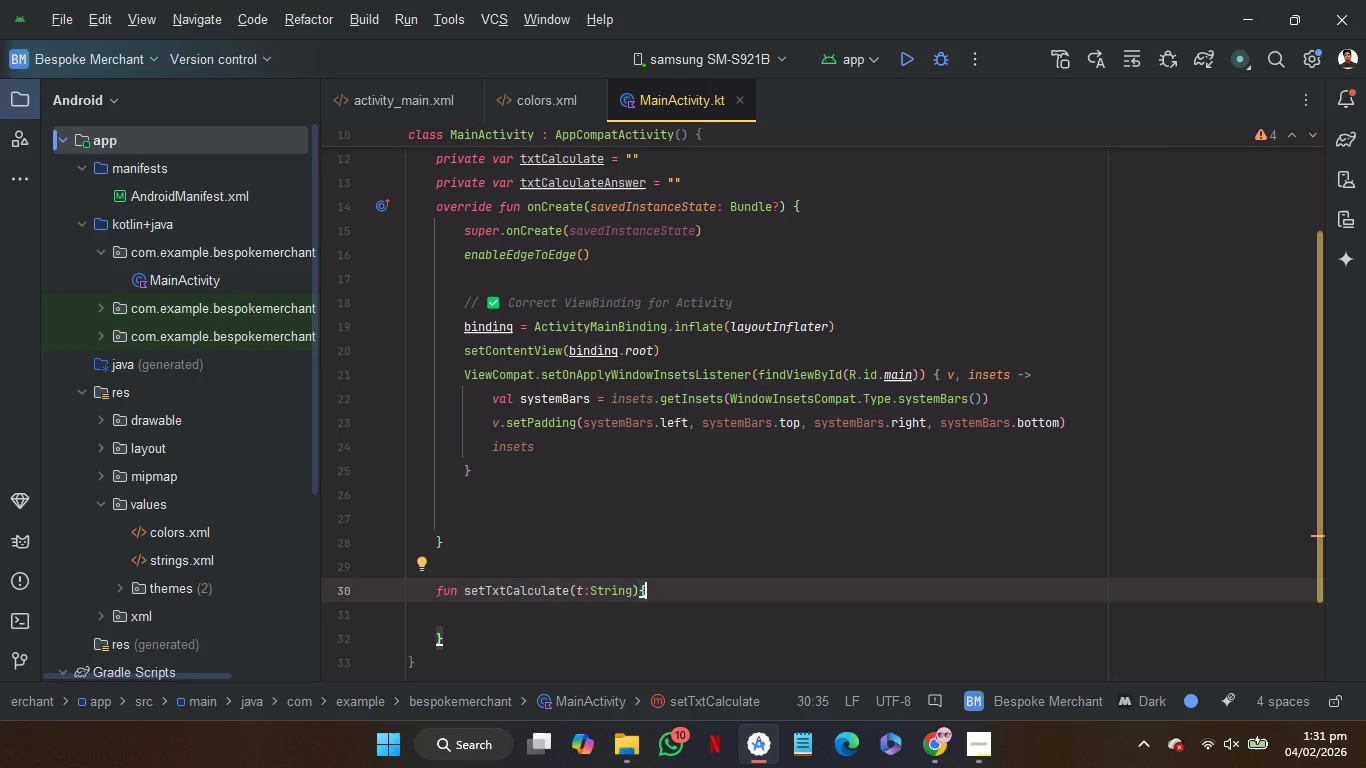 
scroll: coordinate [577, 594], scroll_direction: down, amount: 1.0
 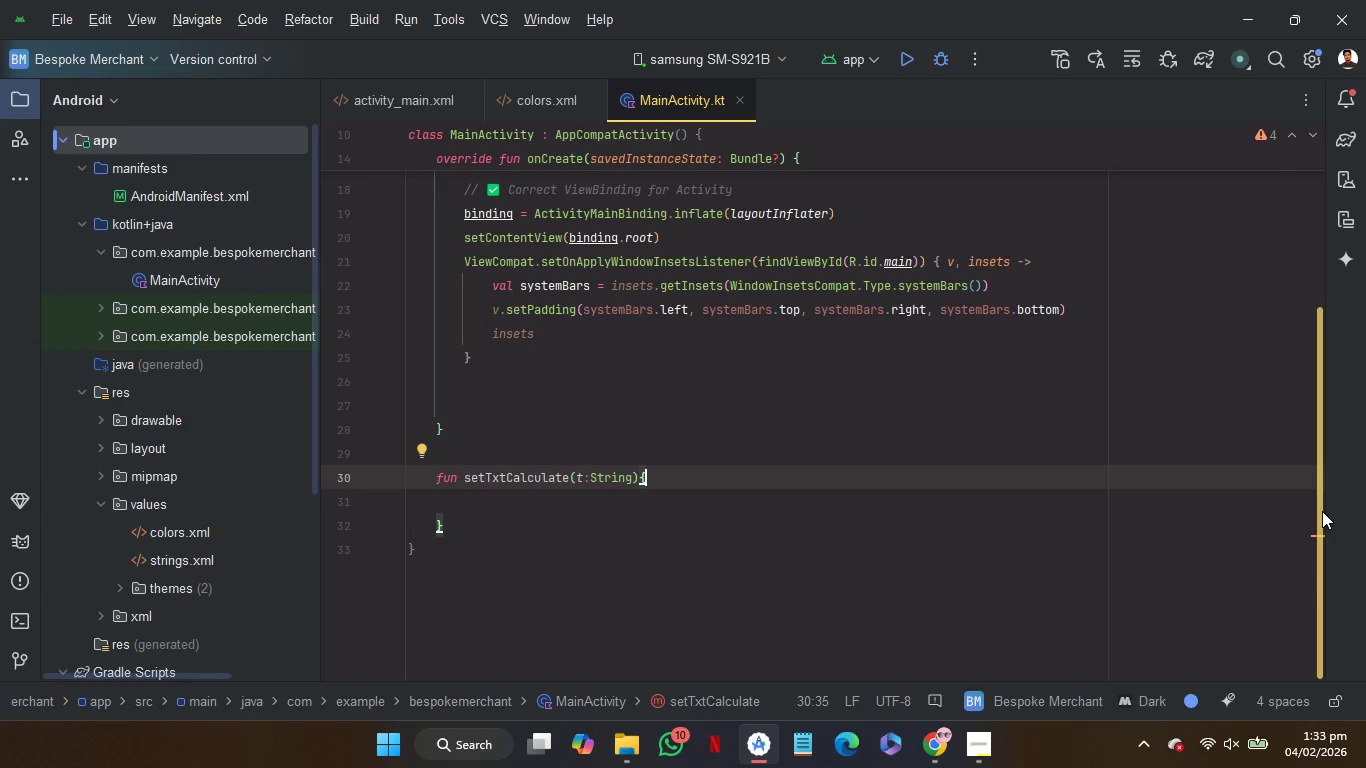 
wait(145.27)
 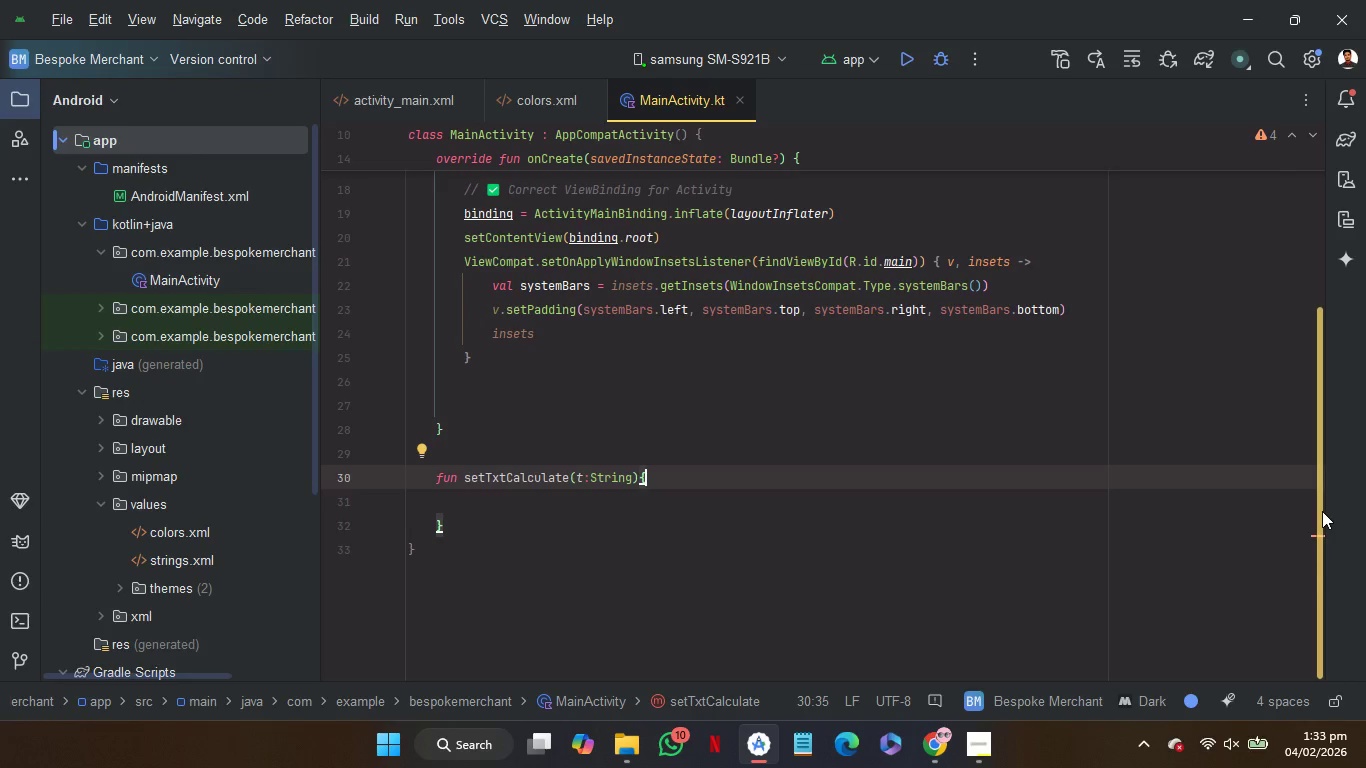 
key(ArrowDown)
 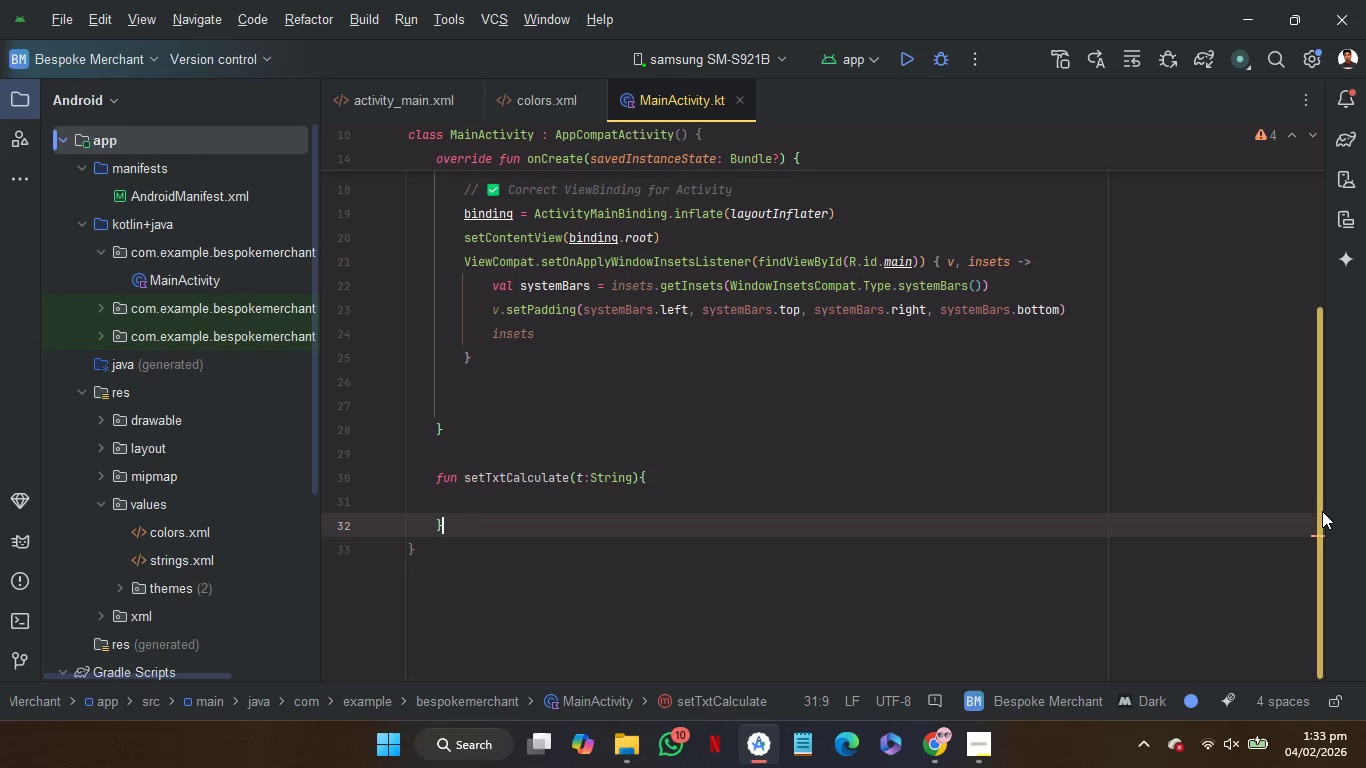 
key(ArrowDown)
 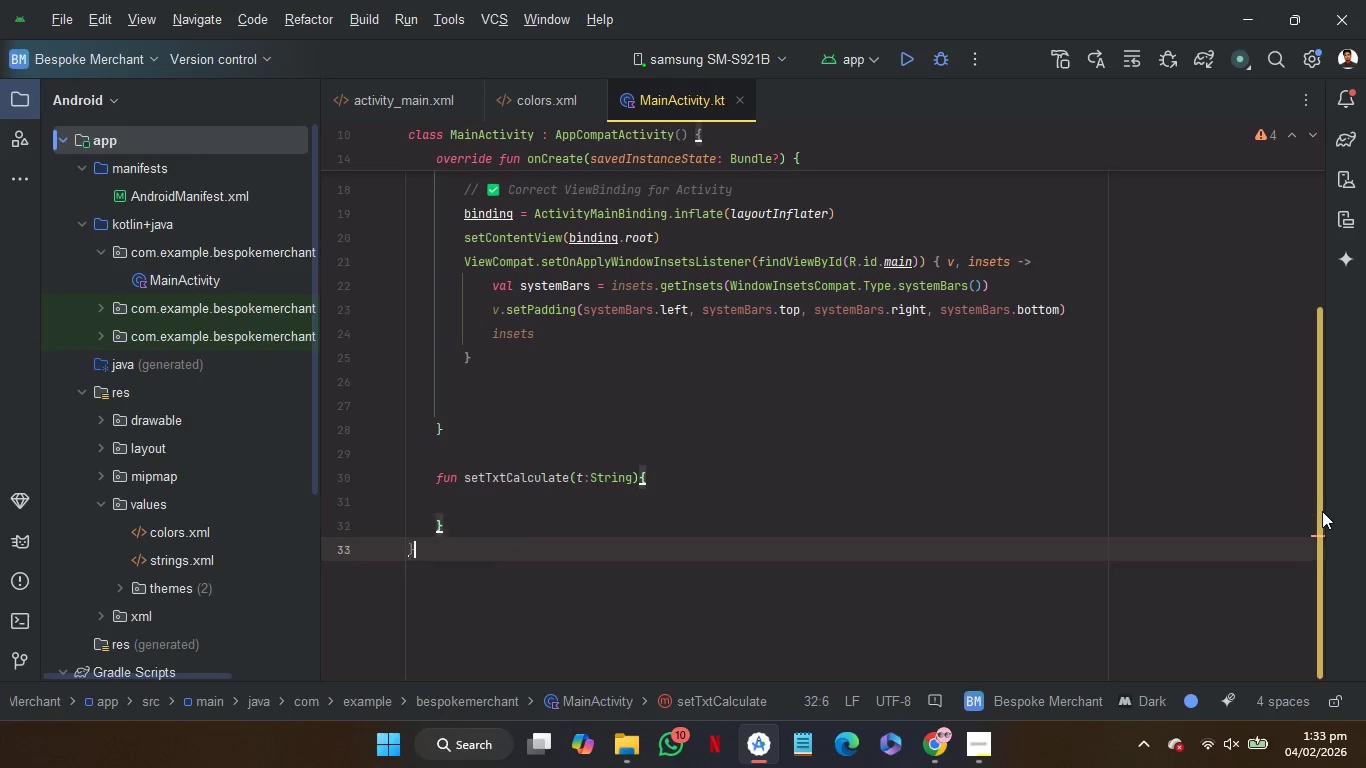 
key(ArrowDown)
 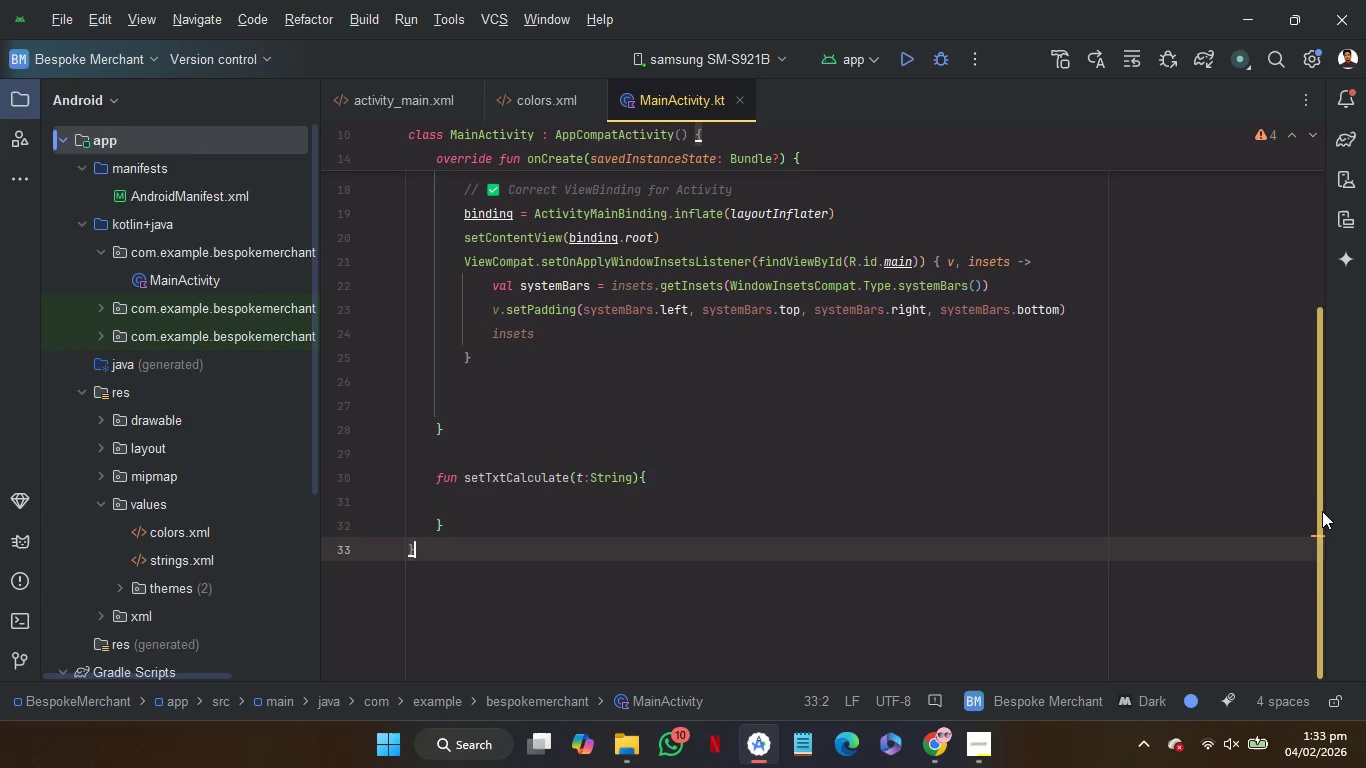 
key(ArrowDown)
 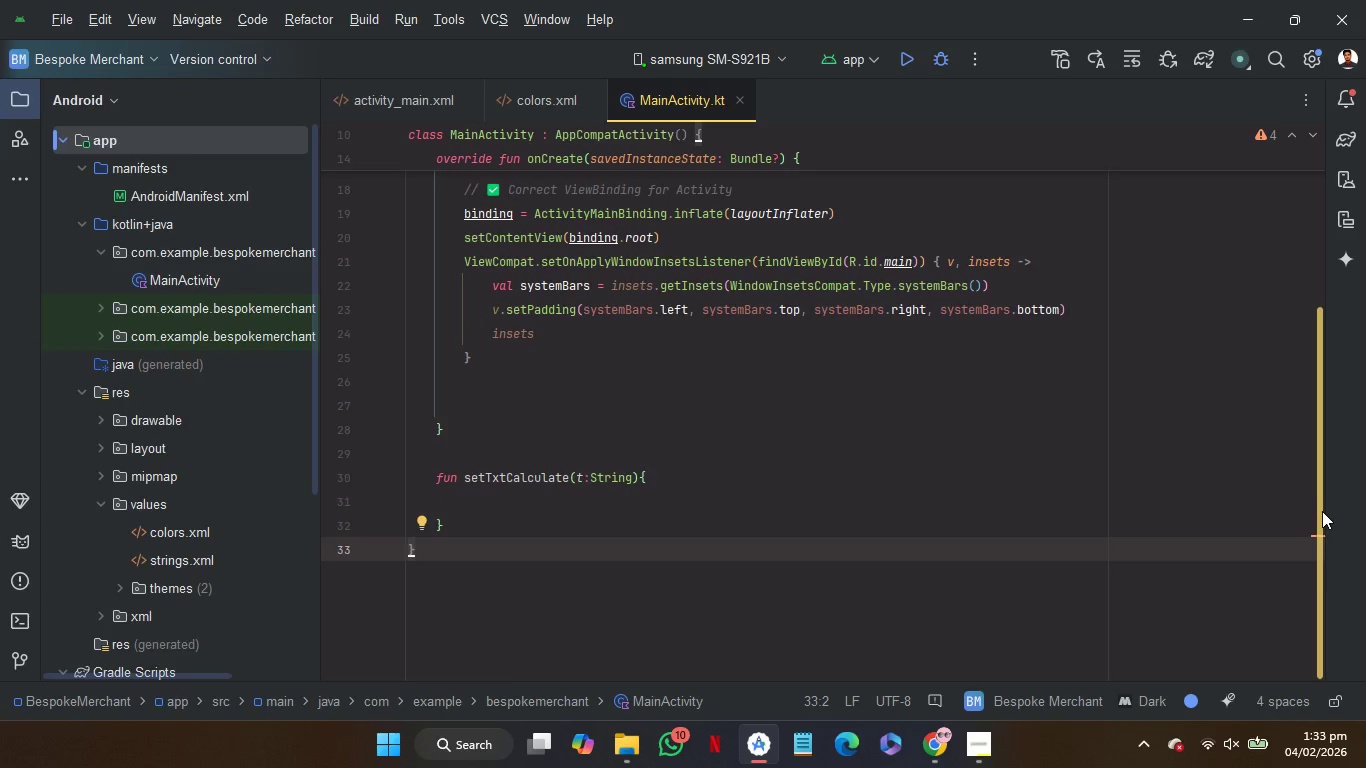 
key(ArrowUp)
 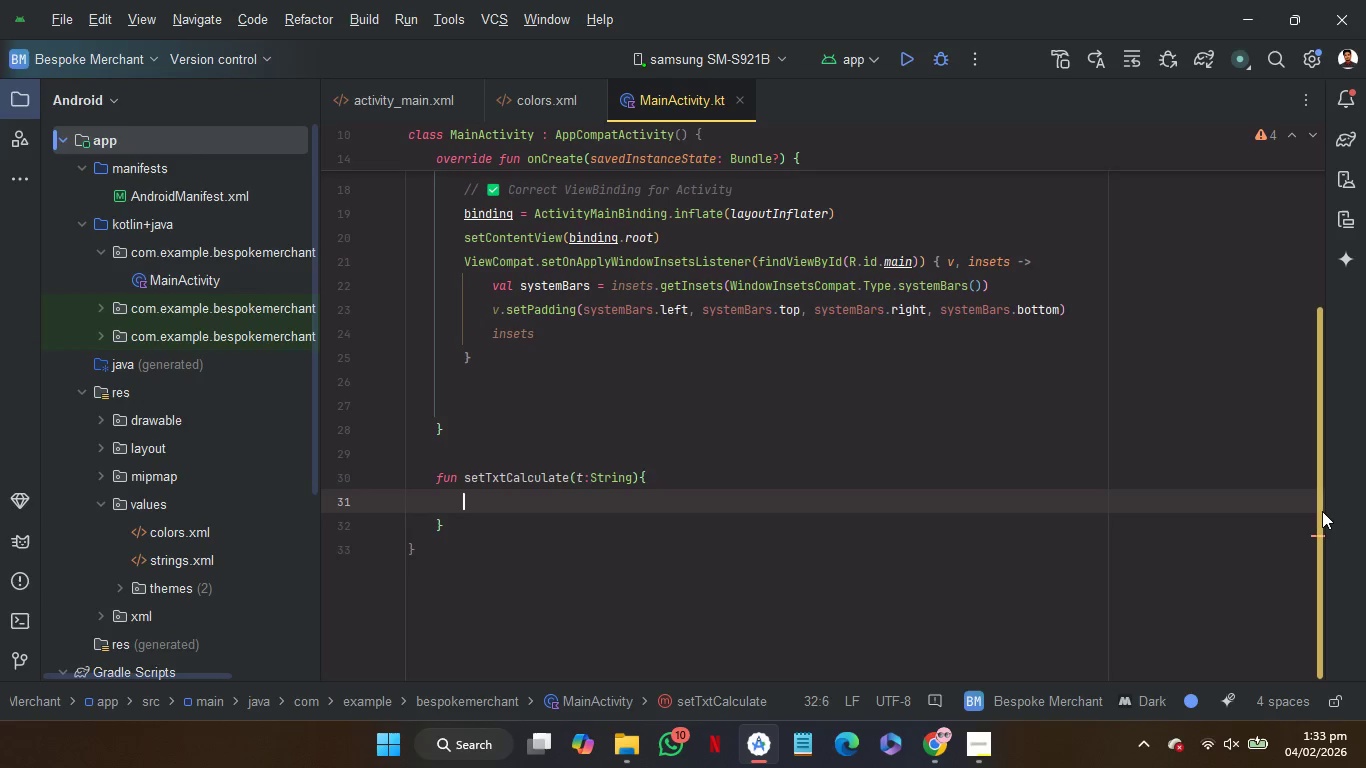 
key(ArrowUp)
 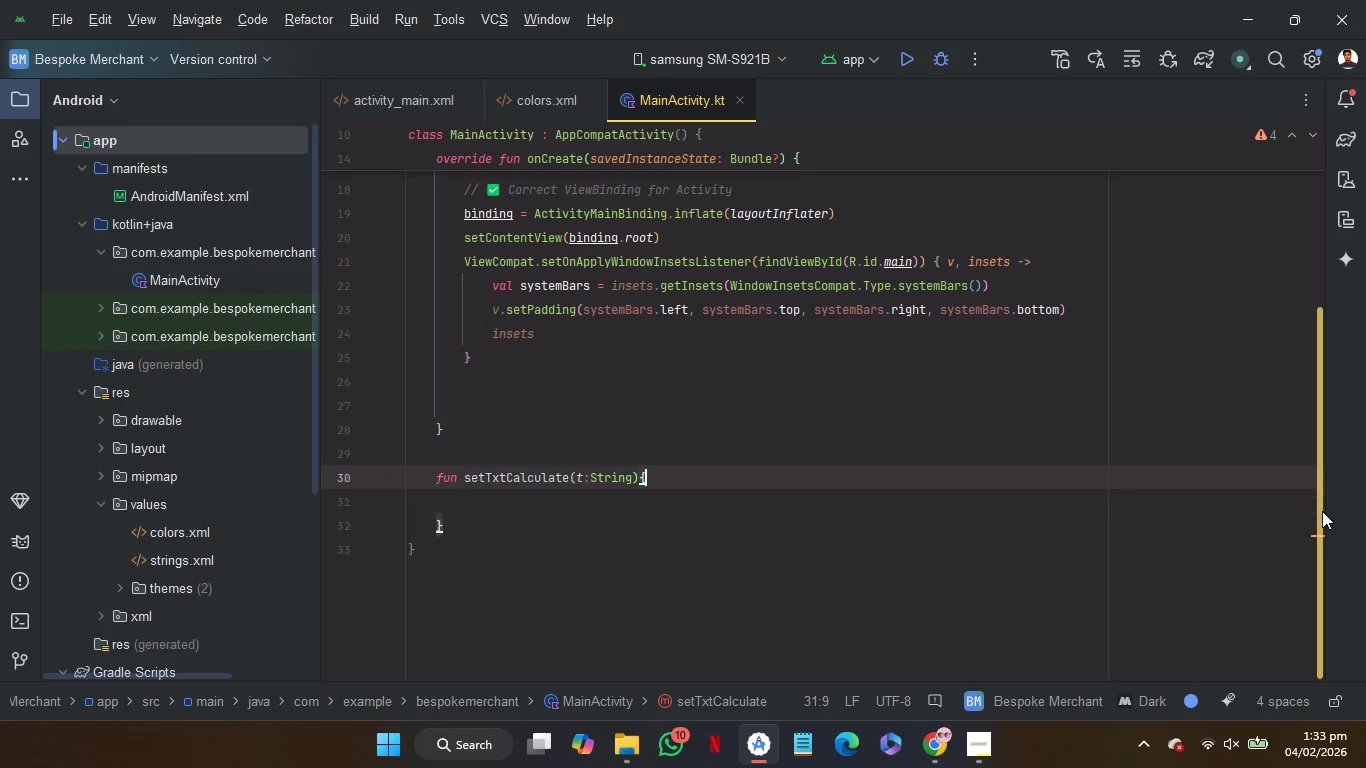 
key(ArrowUp)
 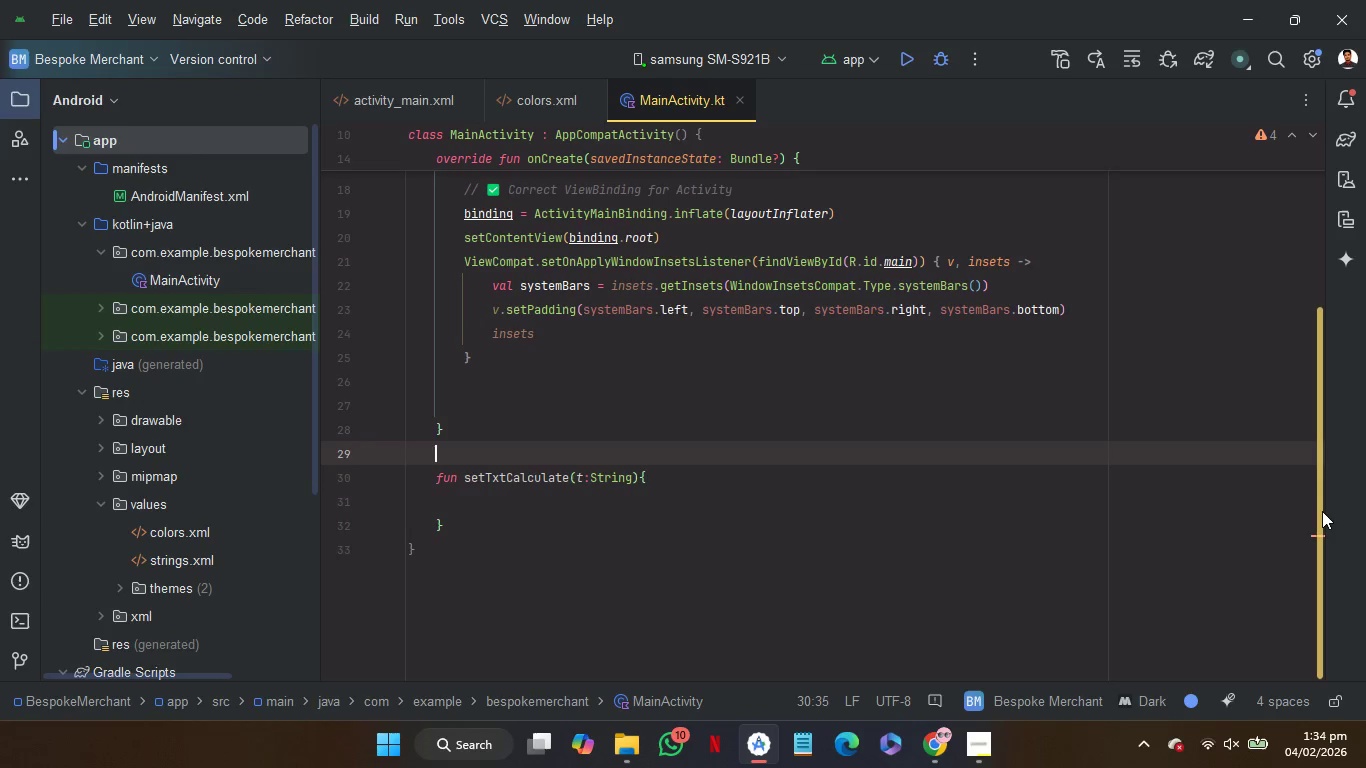 
key(ArrowUp)
 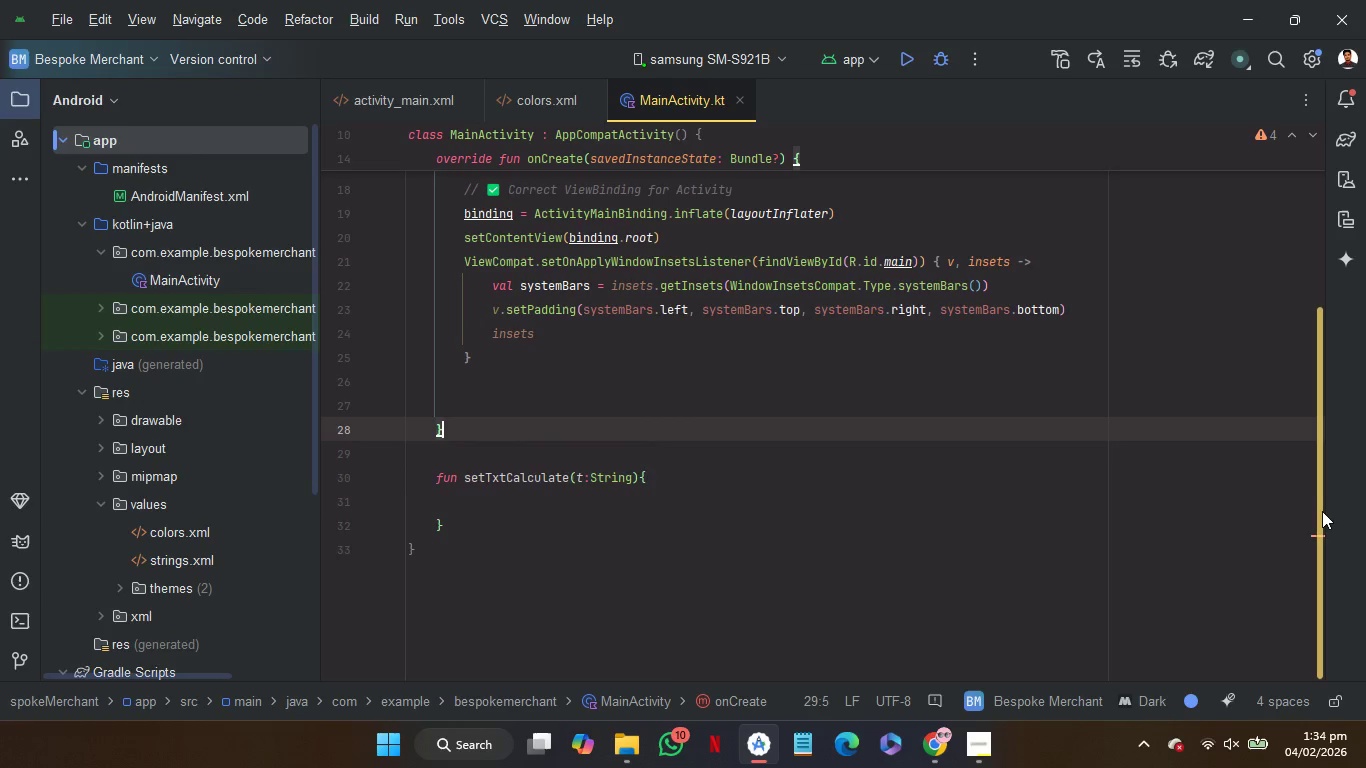 
key(ArrowUp)
 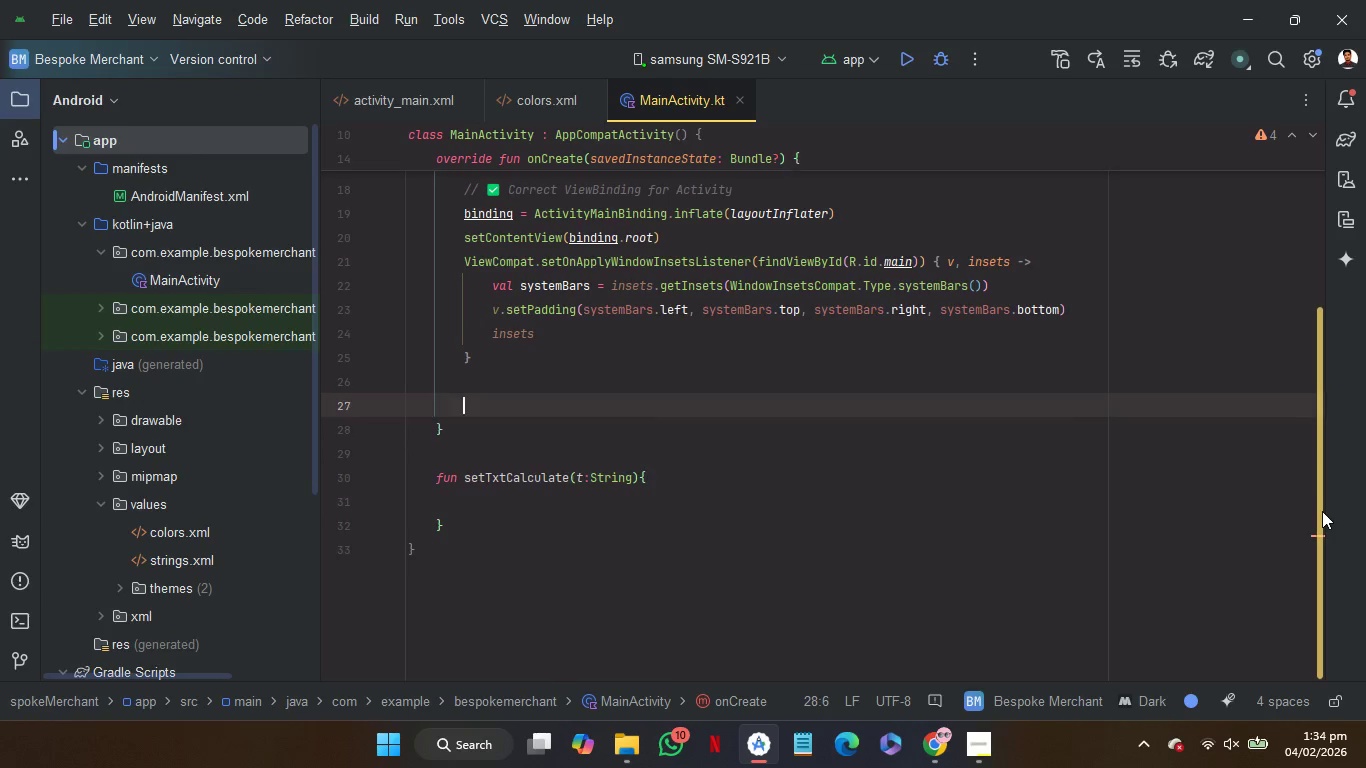 
key(ArrowUp)
 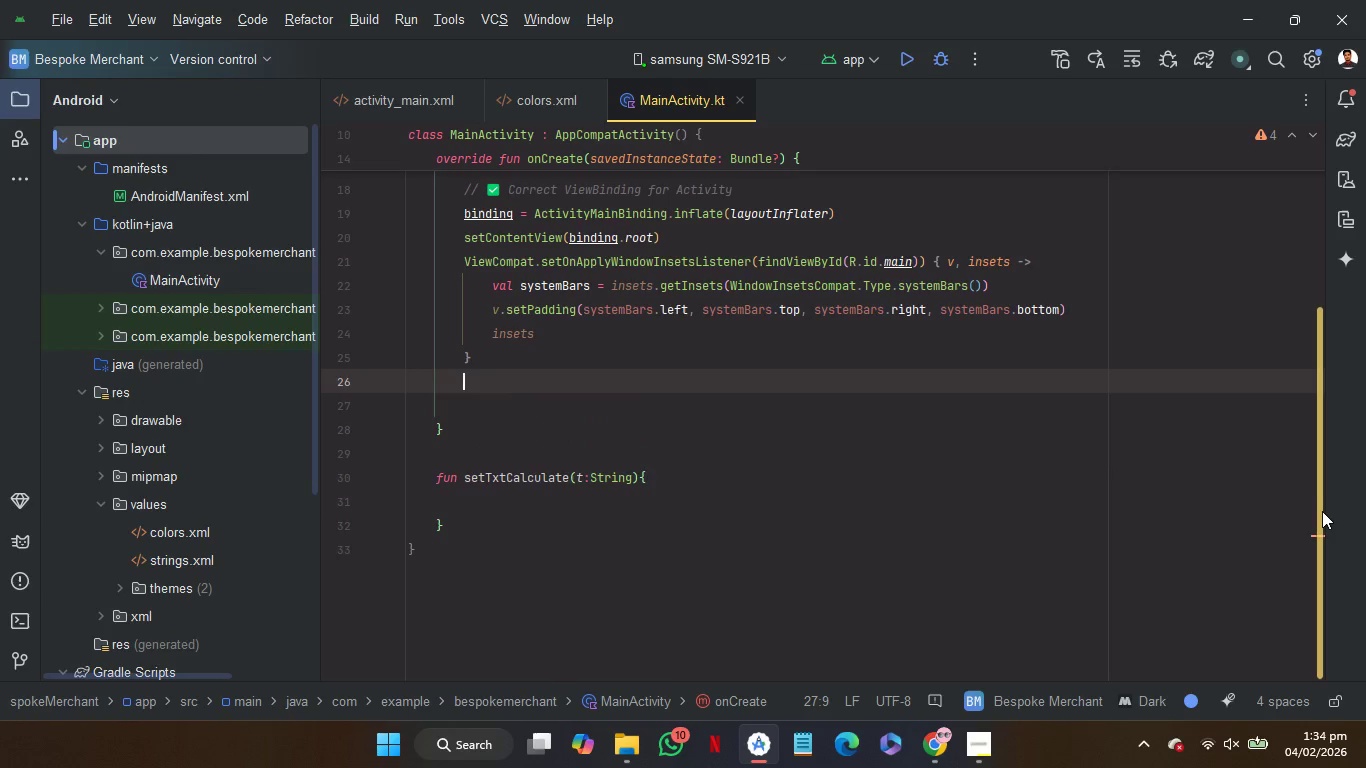 
key(ArrowUp)
 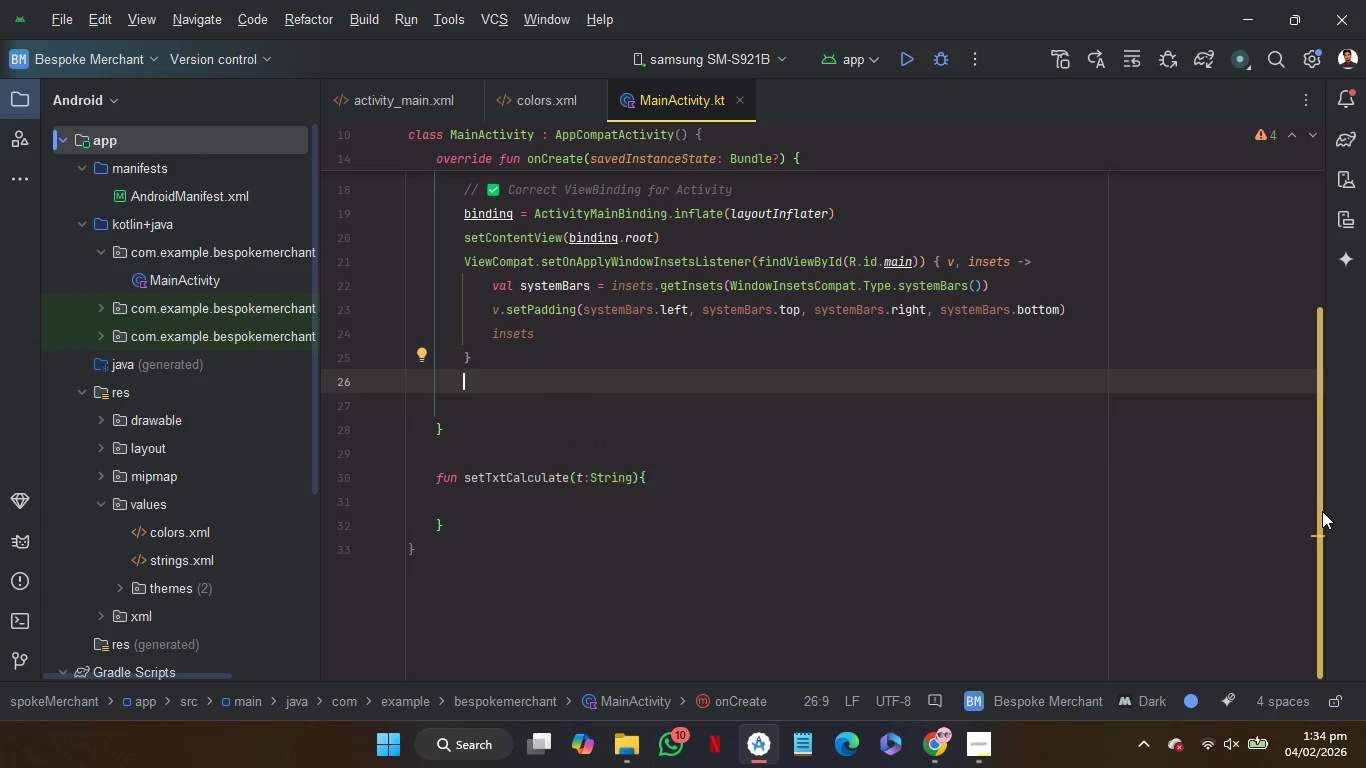 
key(ArrowDown)
 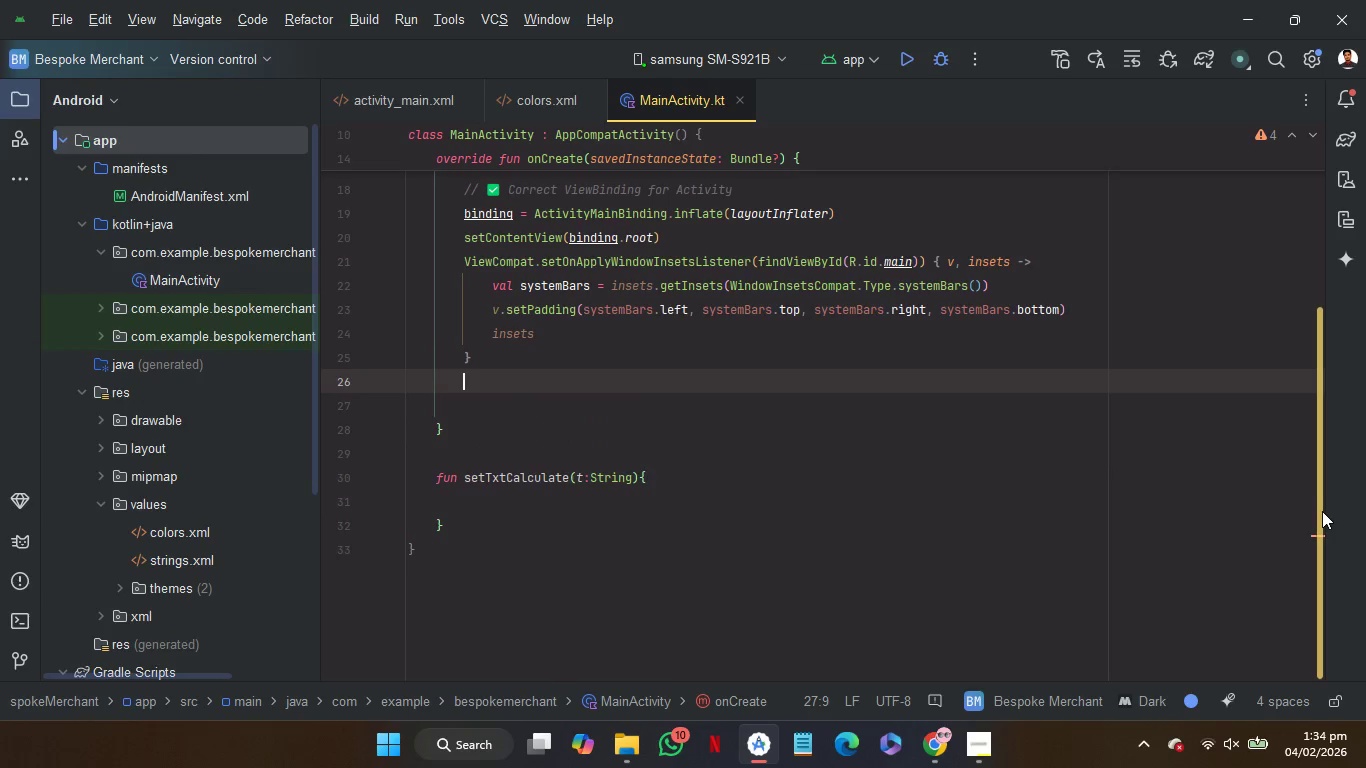 
key(ArrowUp)
 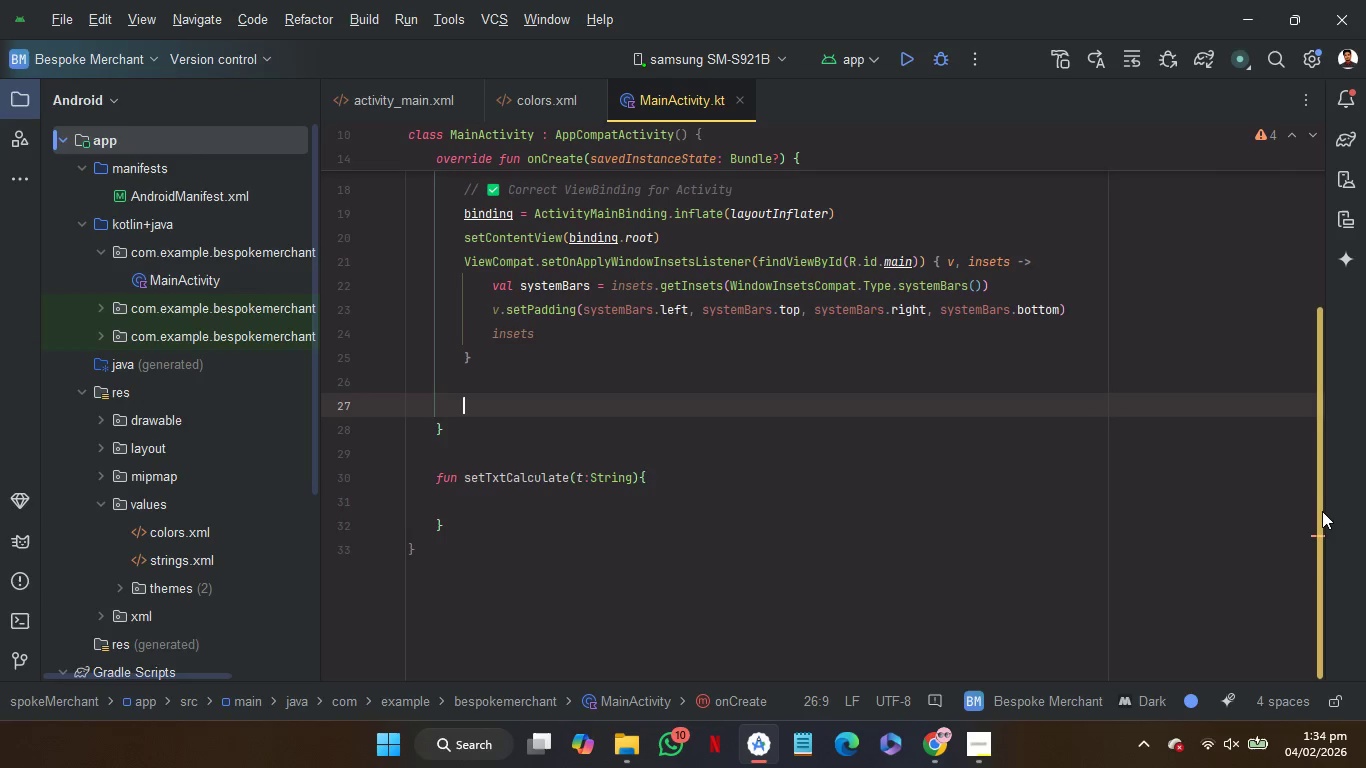 
key(ArrowDown)
 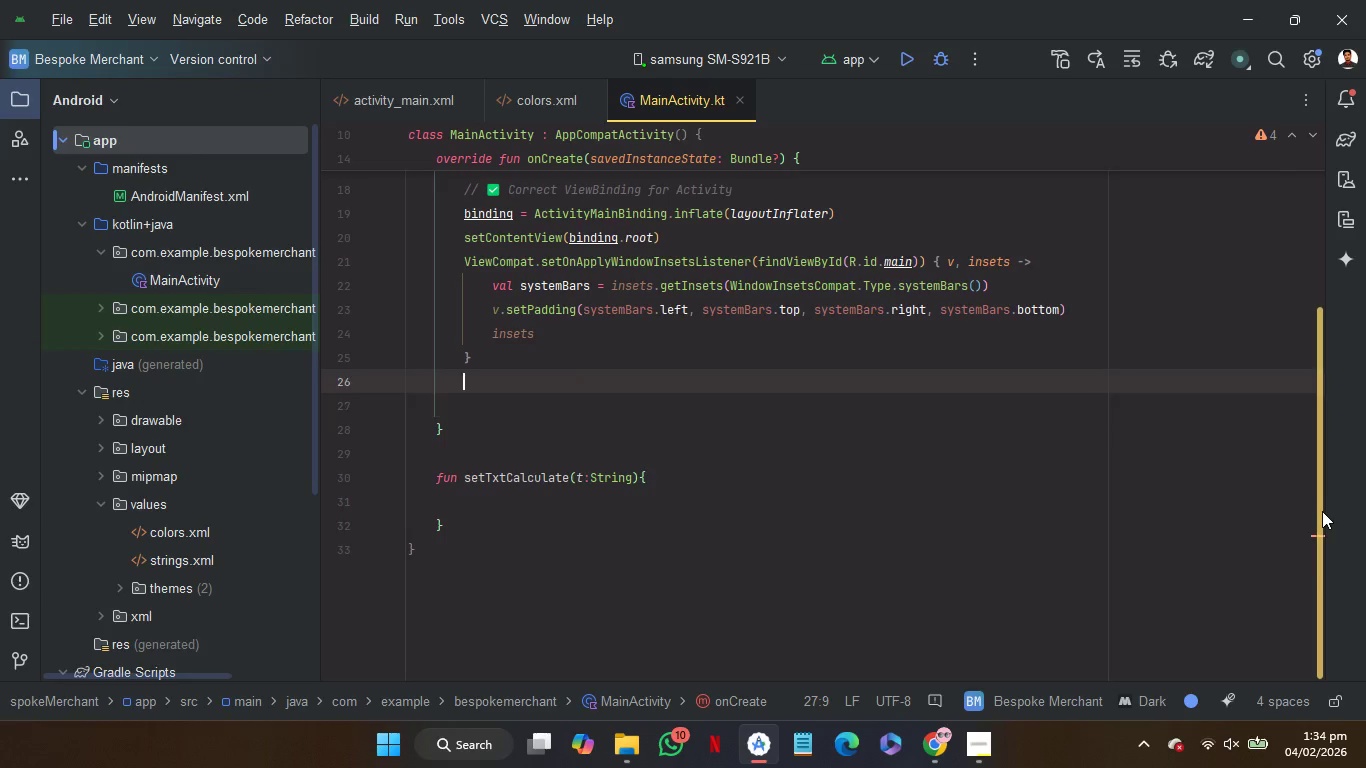 
key(ArrowUp)
 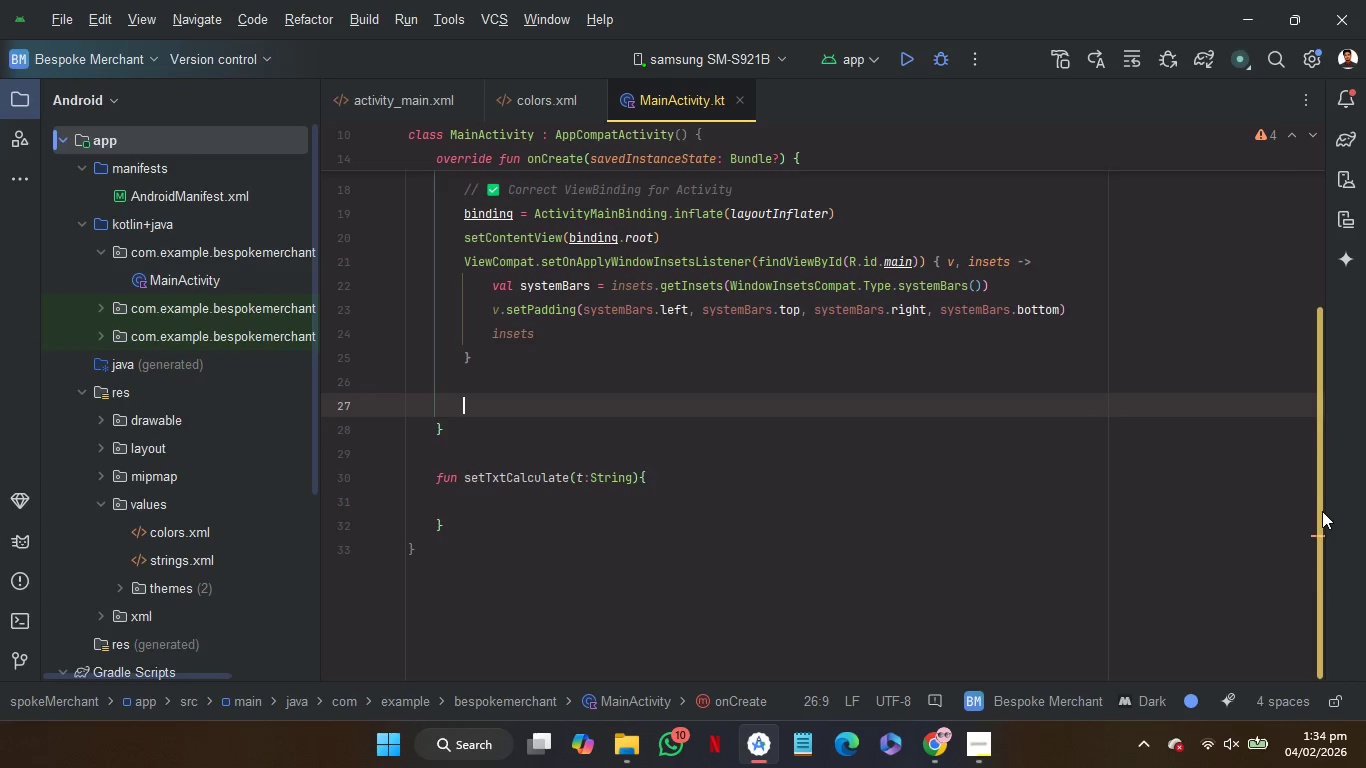 
key(ArrowDown)
 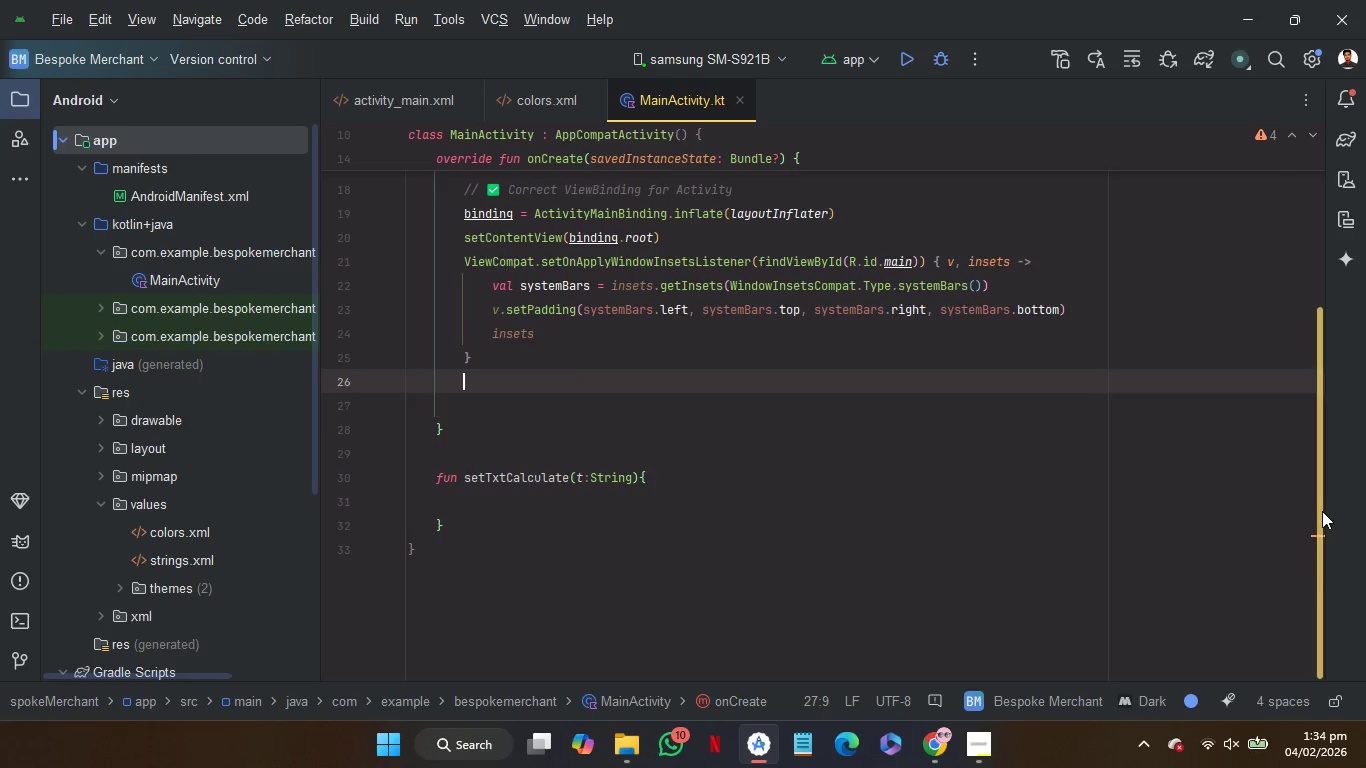 
key(ArrowUp)
 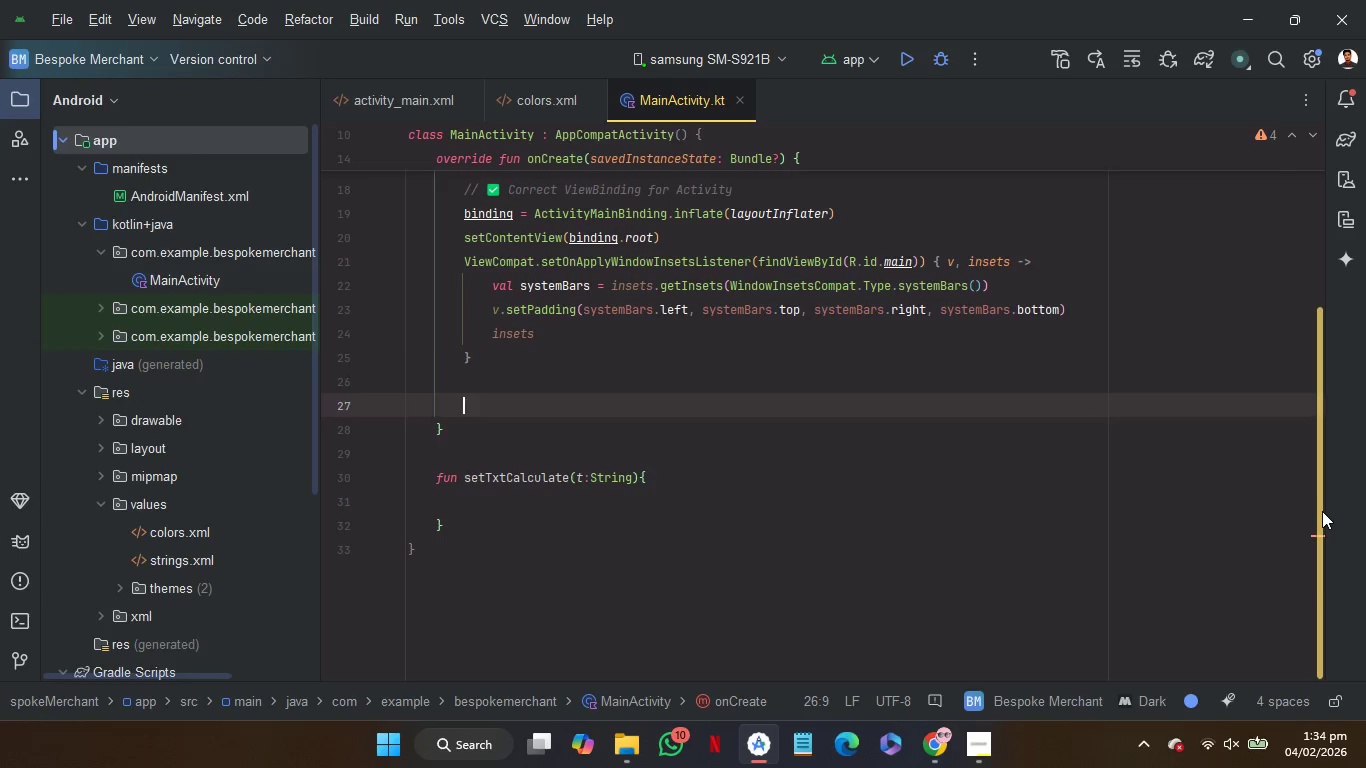 
key(ArrowDown)
 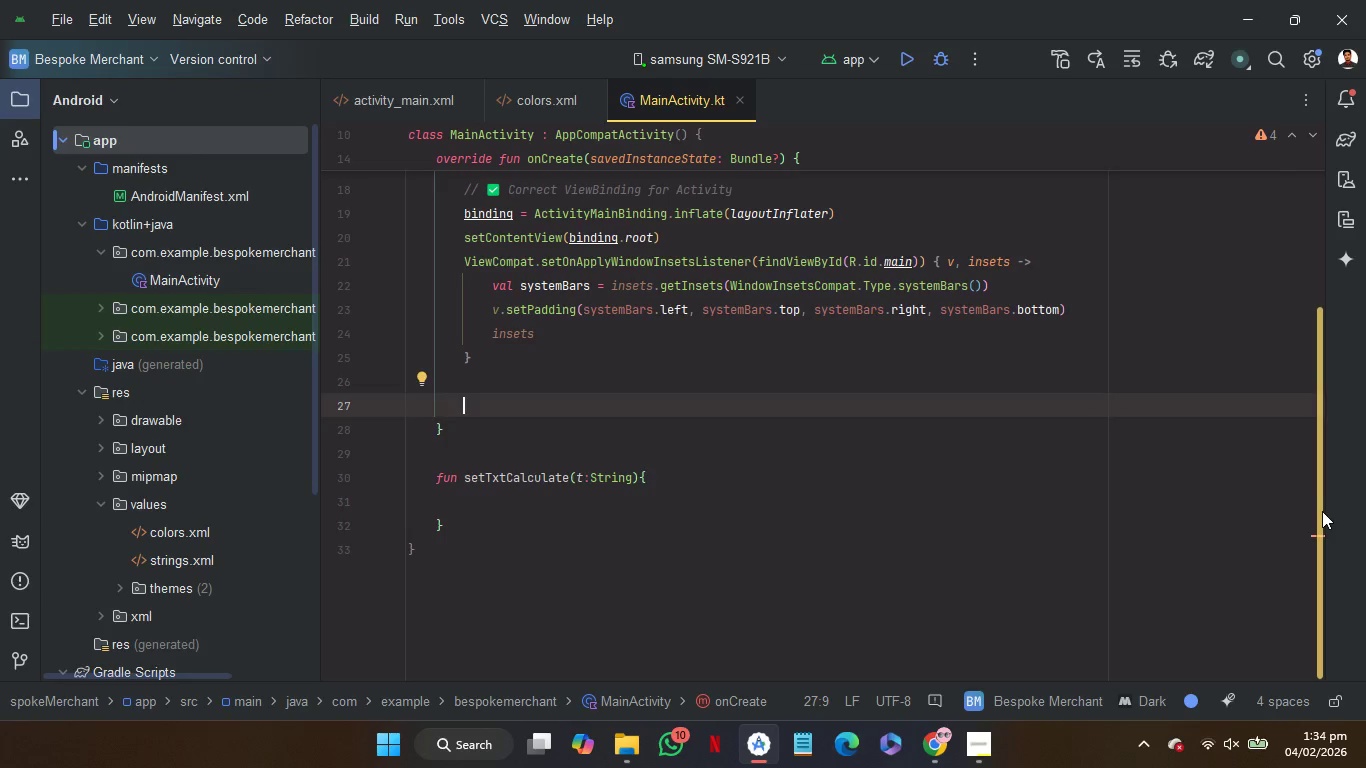 
key(ArrowDown)
 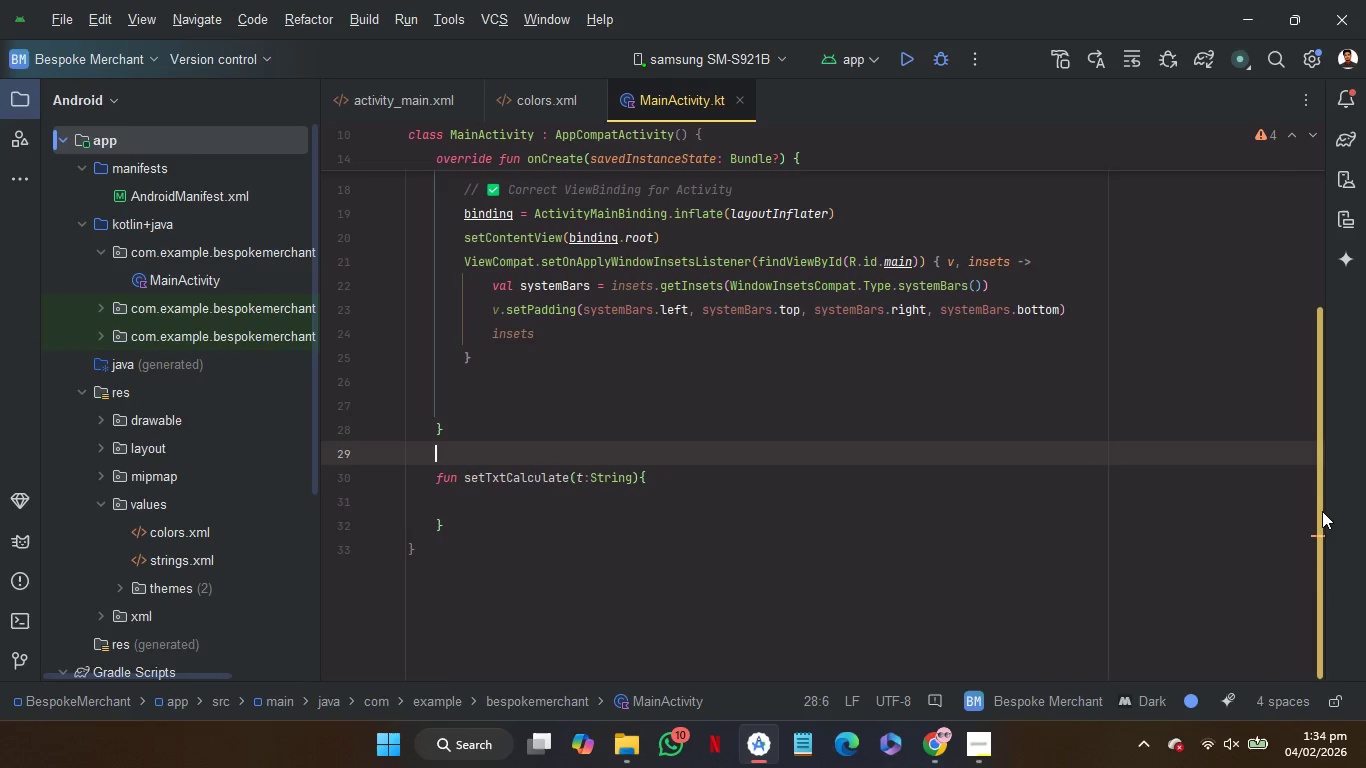 
key(ArrowDown)
 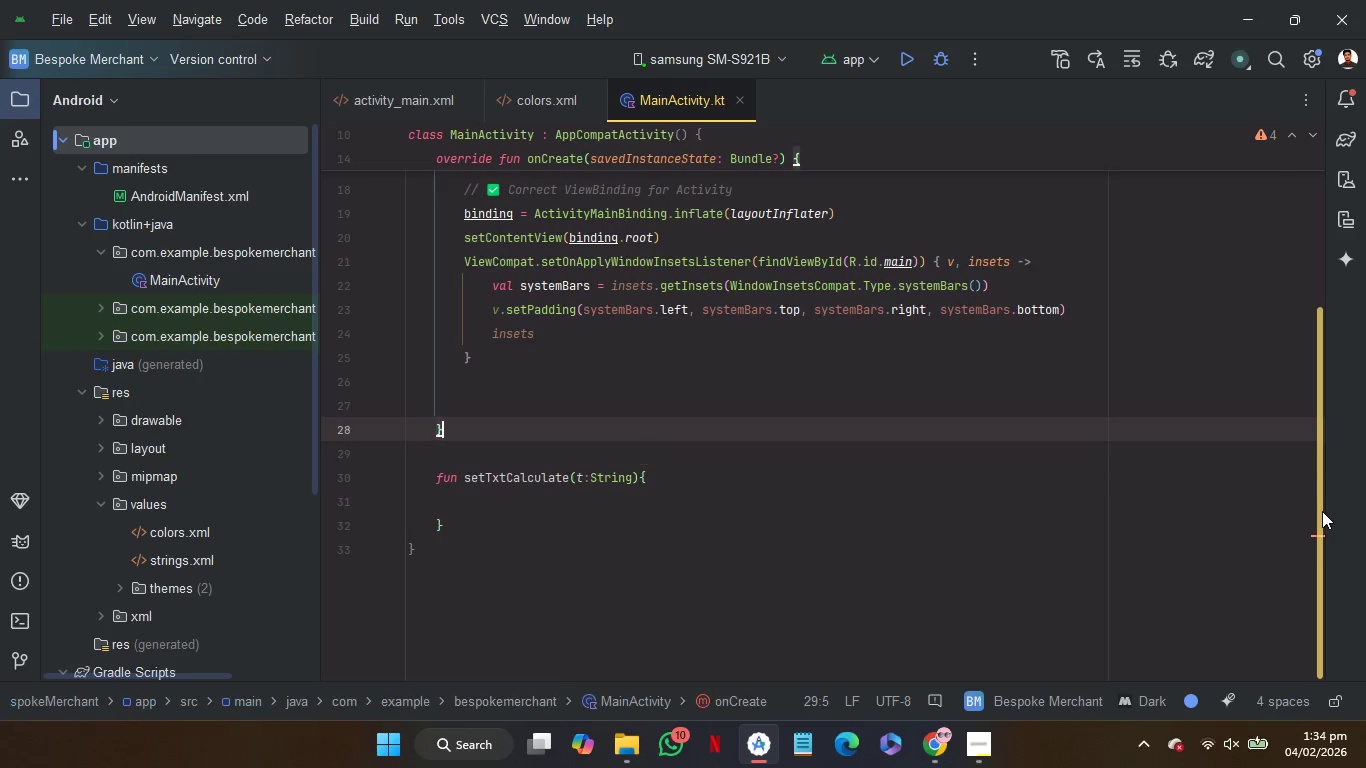 
key(ArrowUp)
 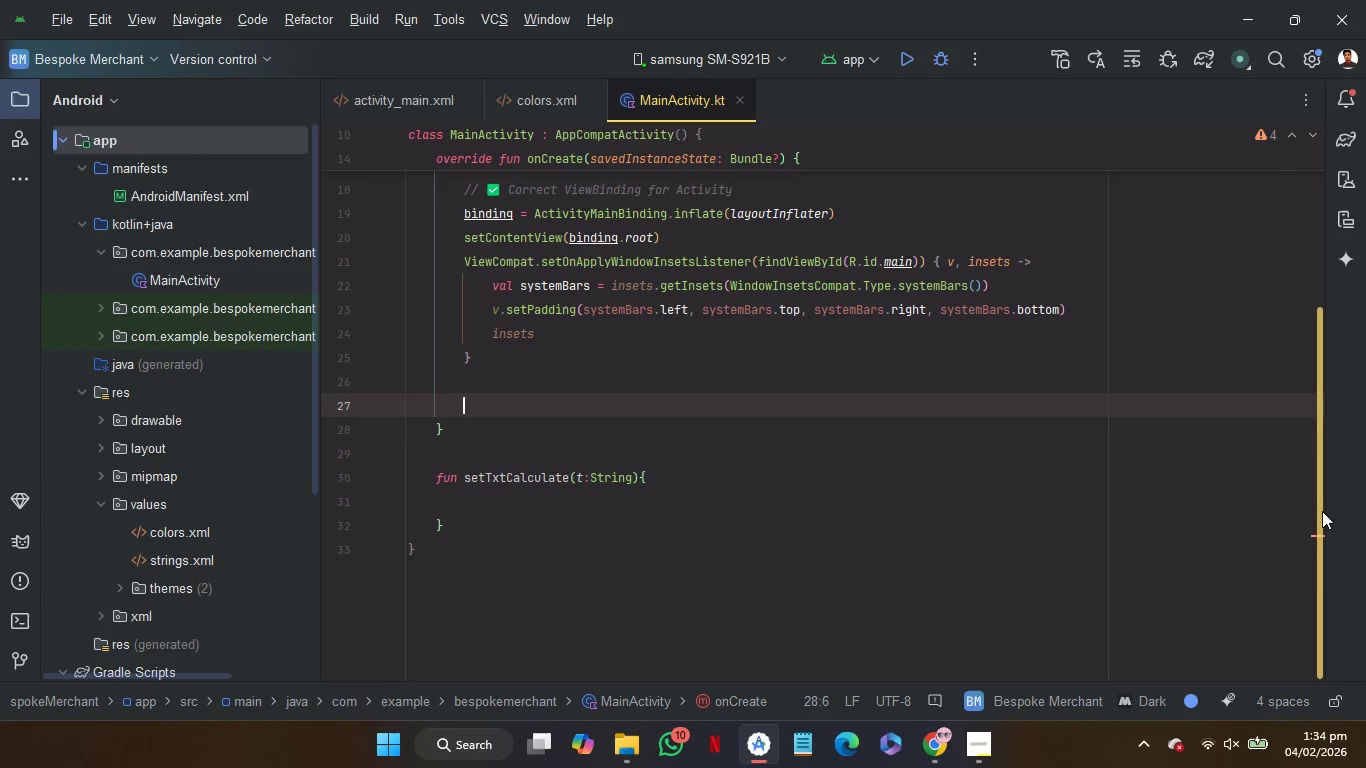 
key(ArrowUp)
 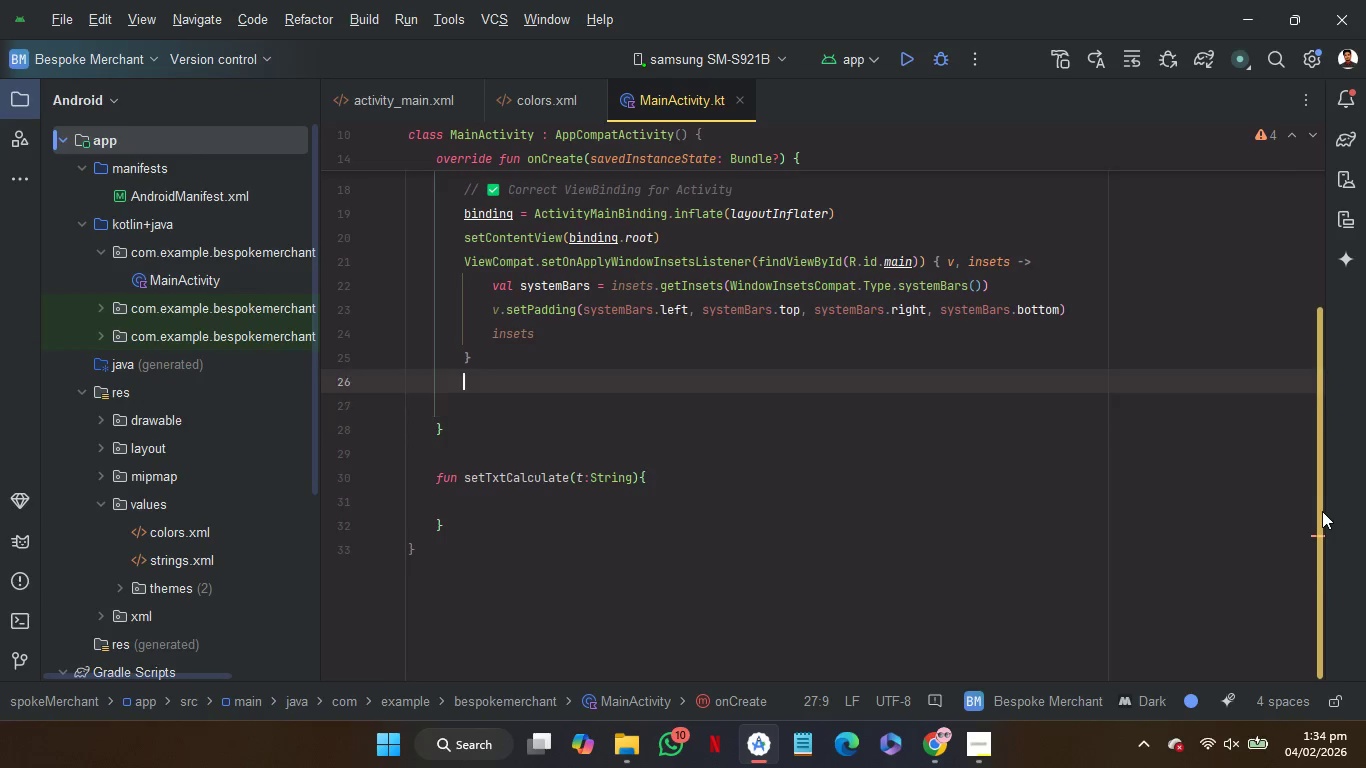 
key(ArrowUp)
 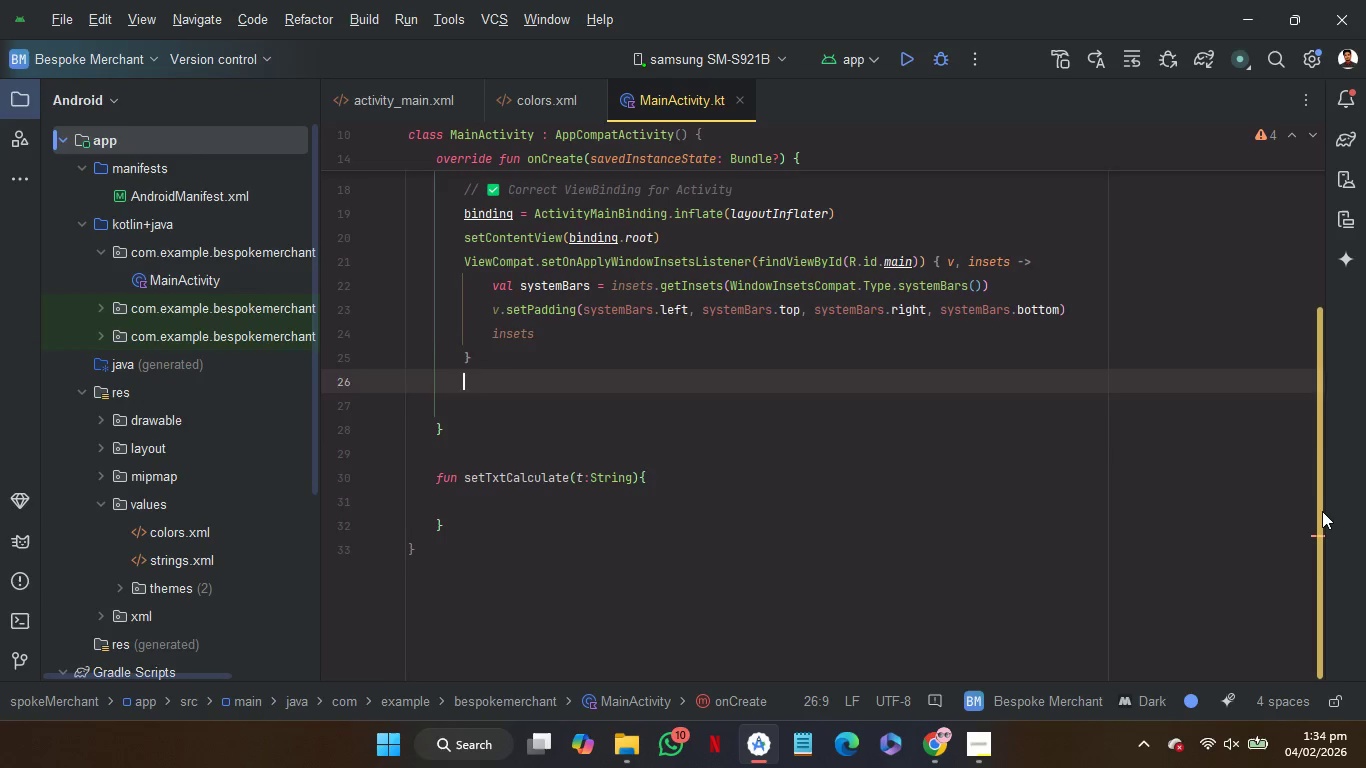 
key(ArrowUp)
 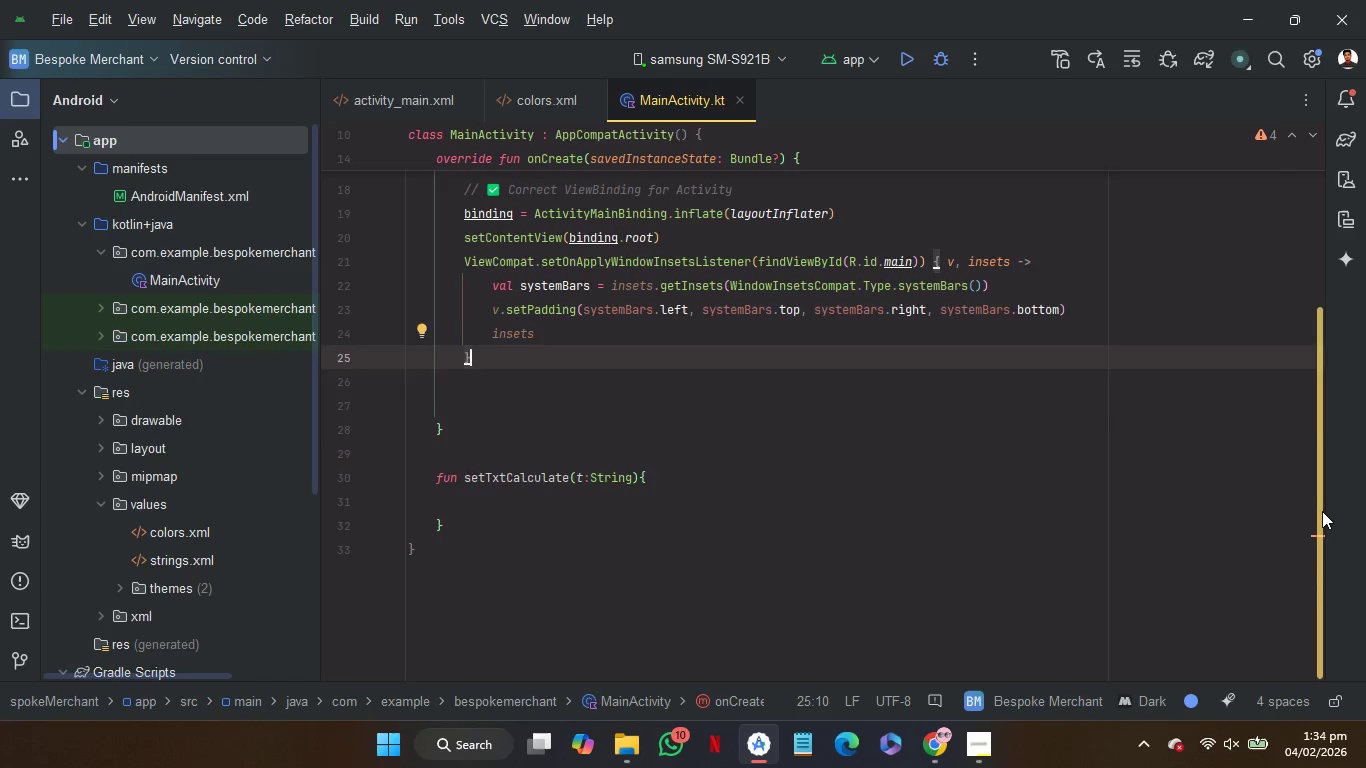 
key(ArrowDown)
 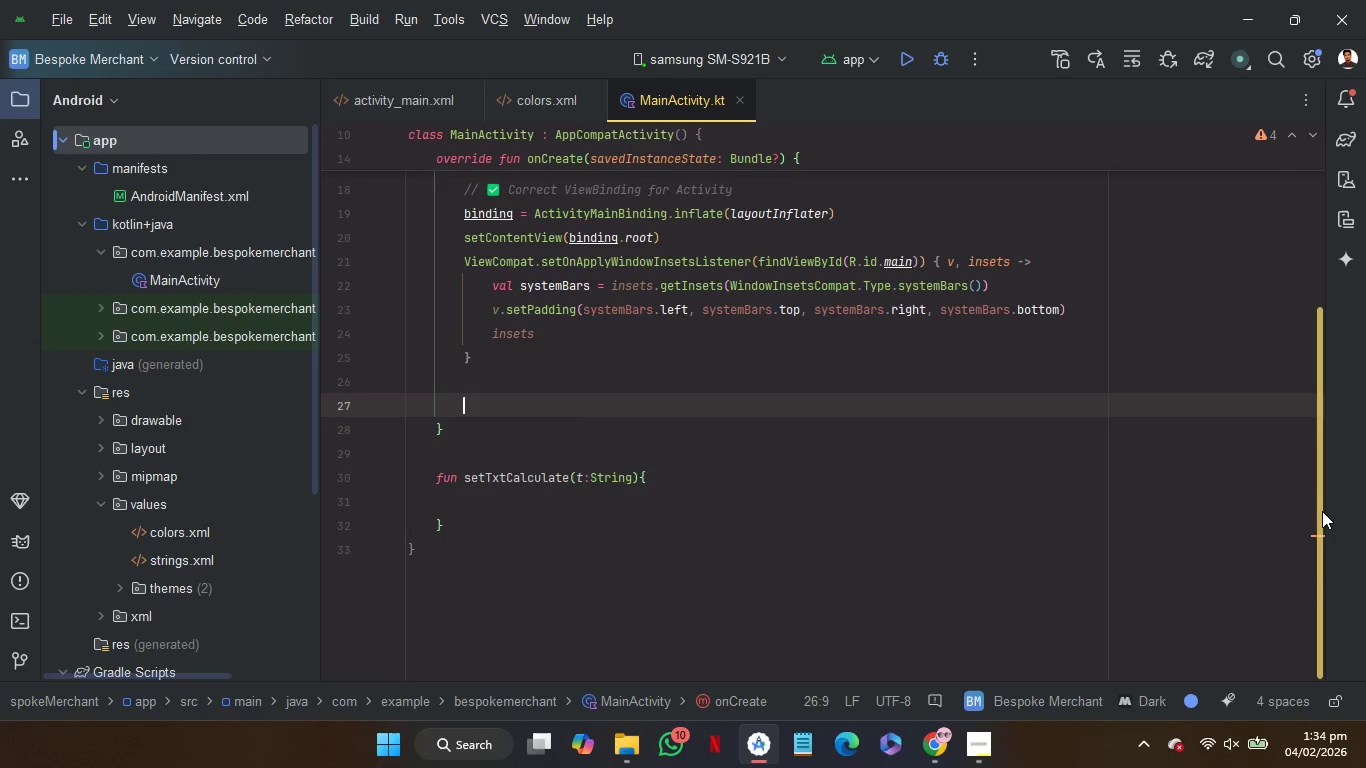 
key(ArrowDown)
 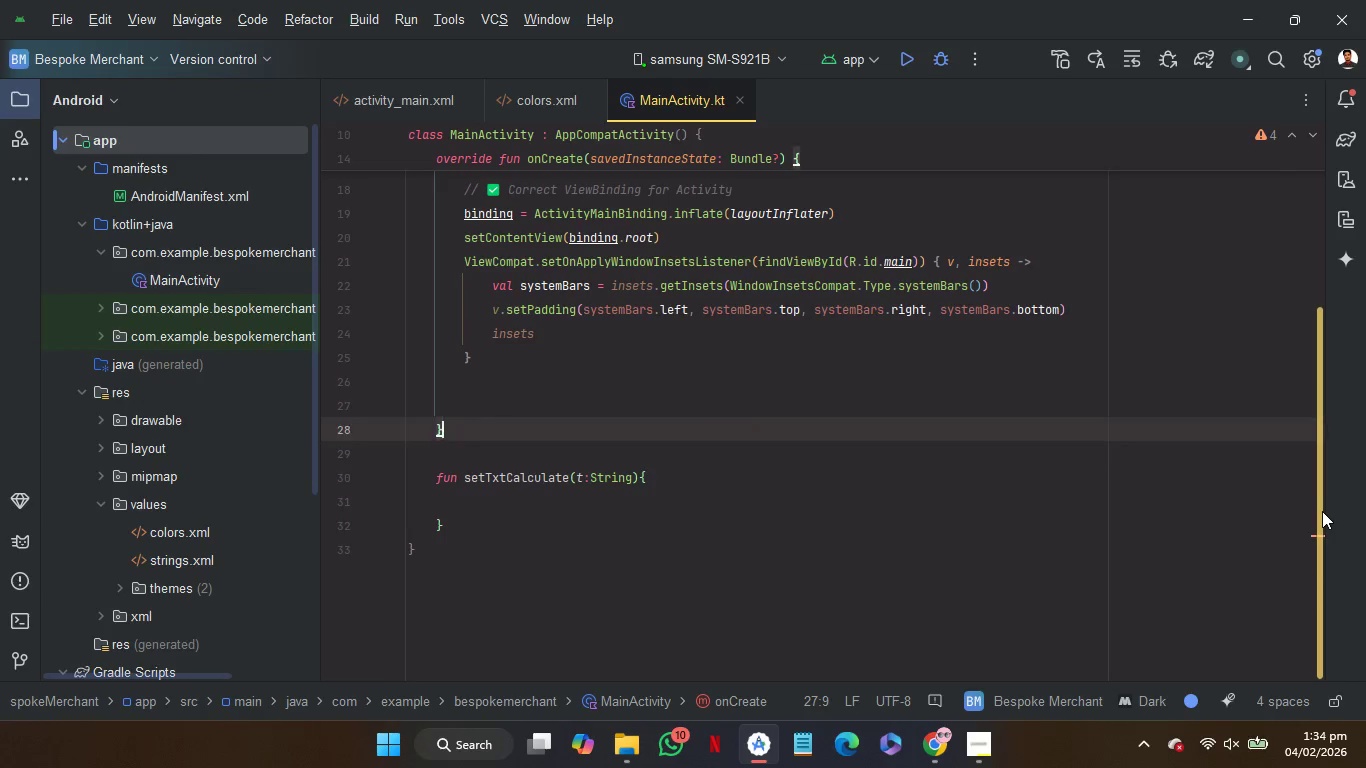 
key(ArrowDown)
 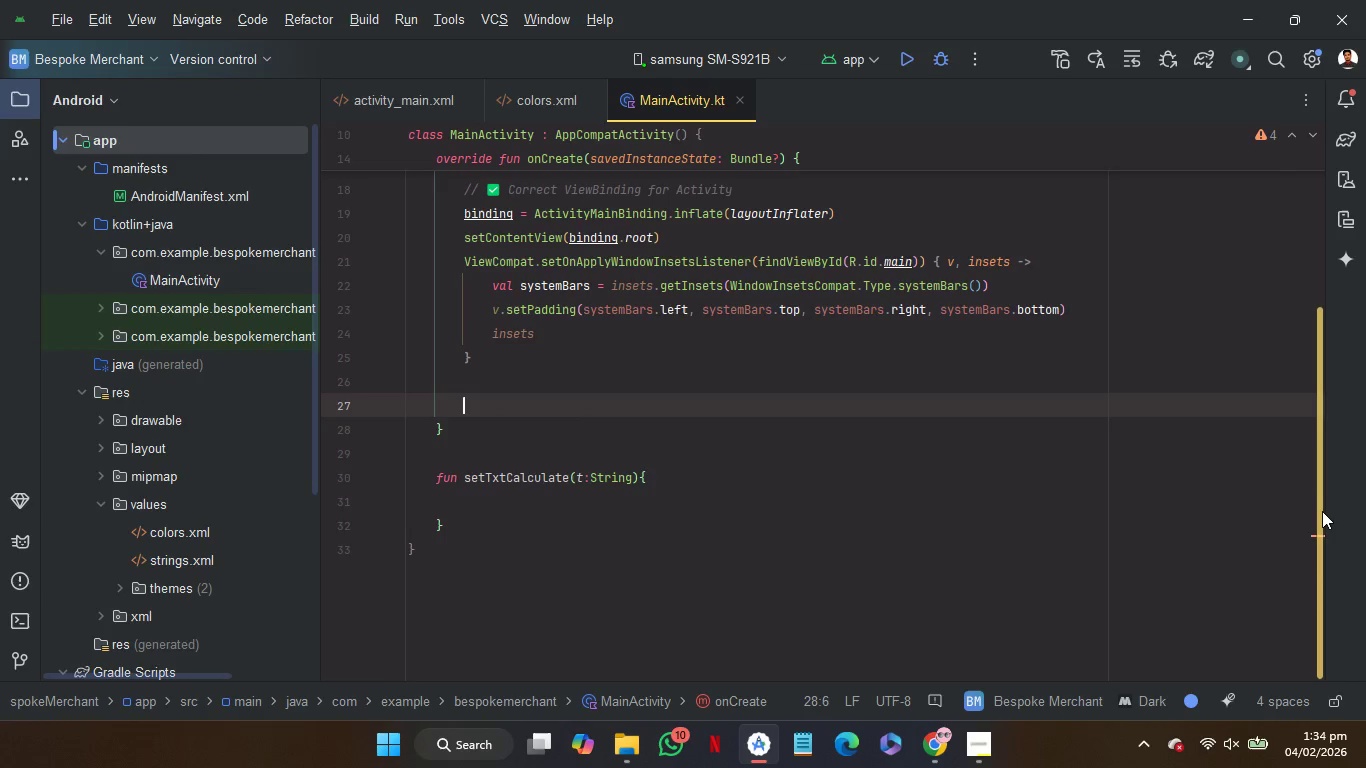 
key(ArrowUp)
 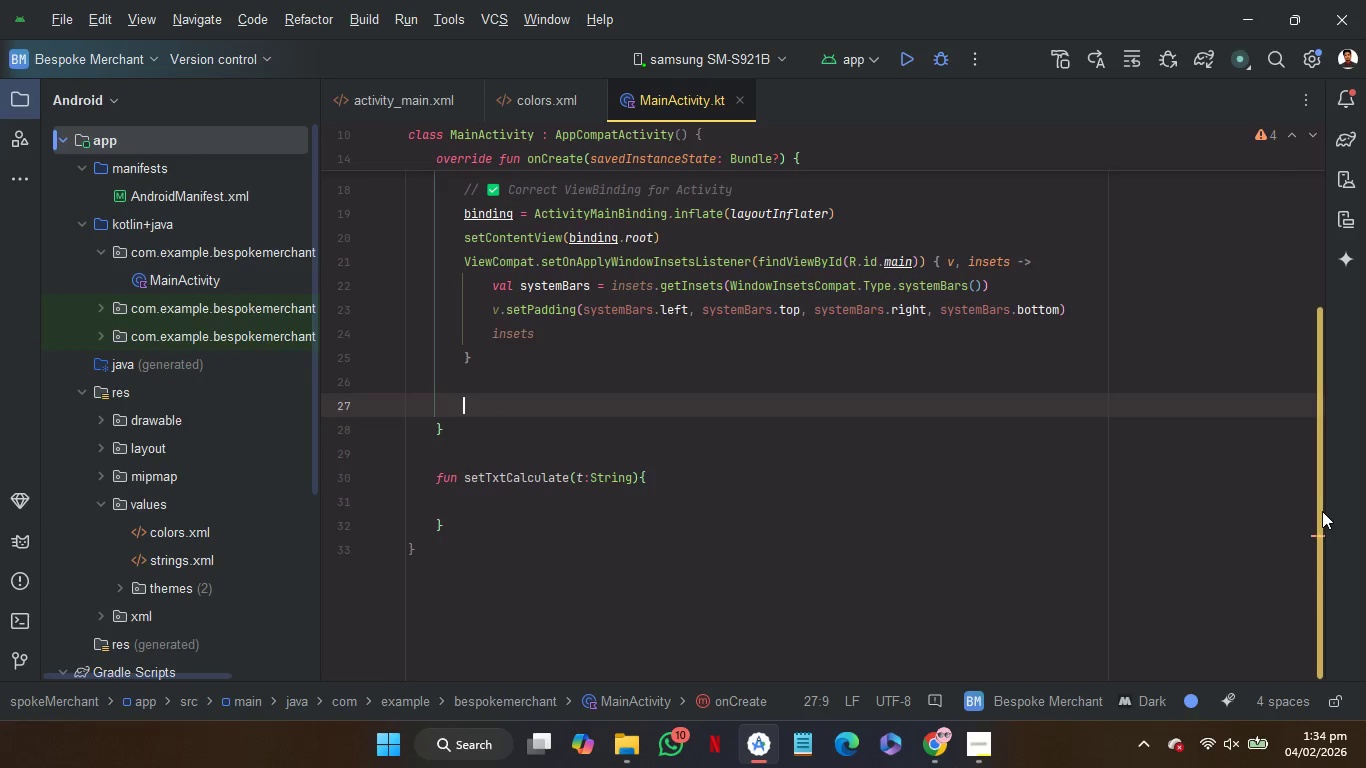 
key(ArrowUp)
 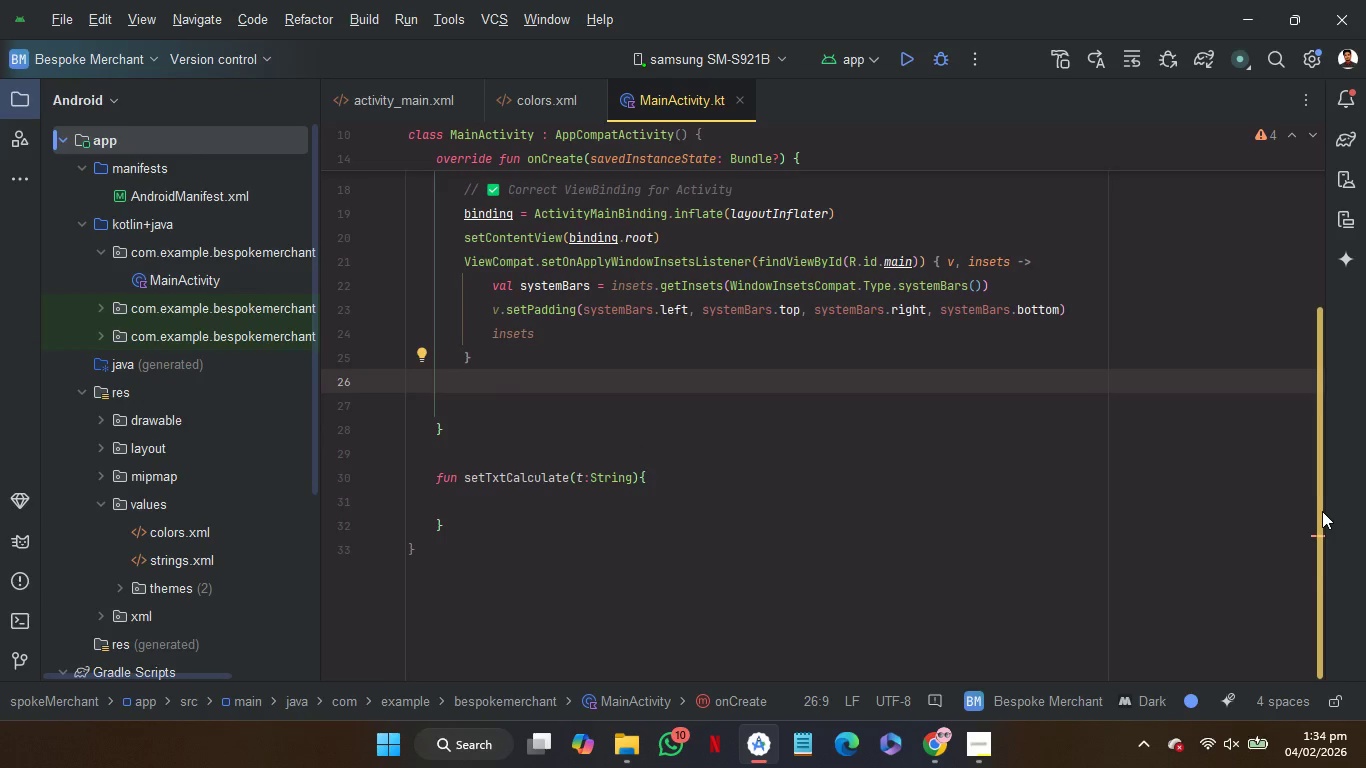 
key(ArrowUp)
 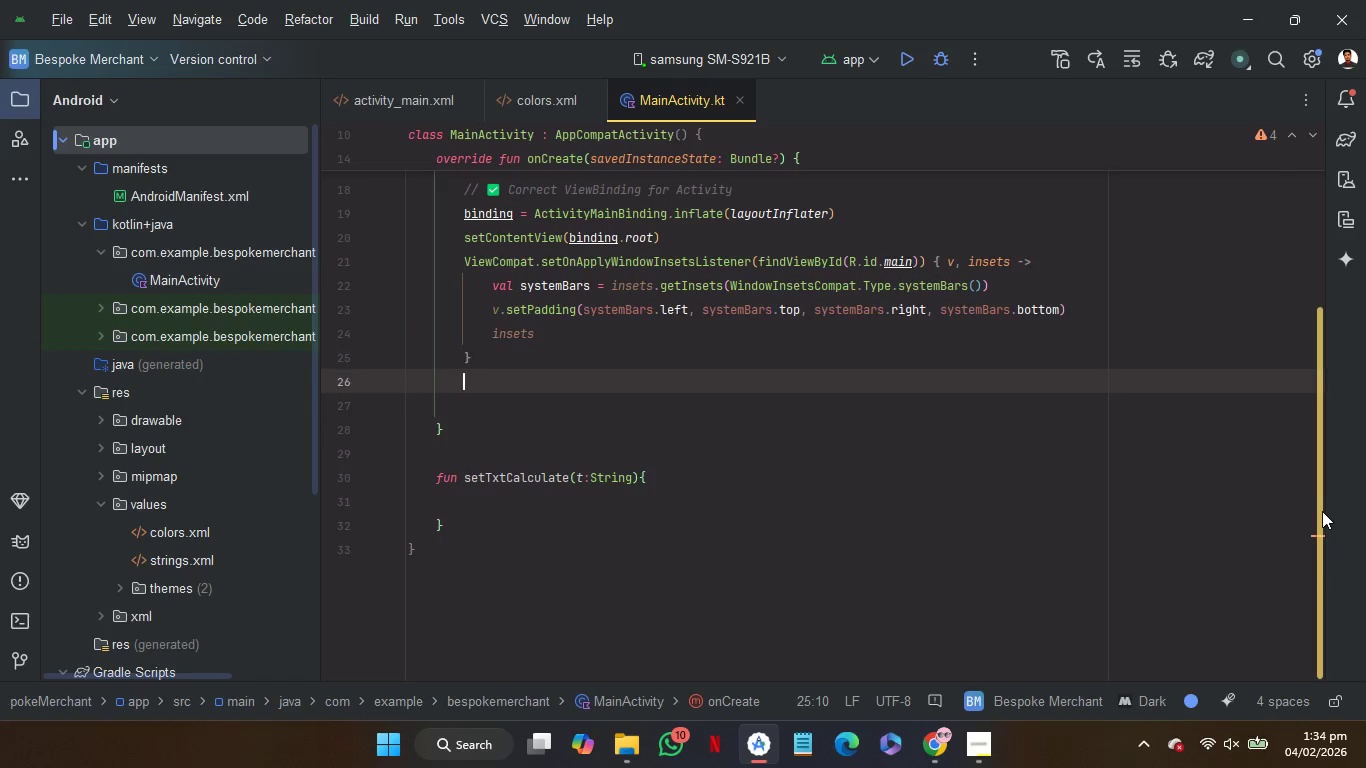 
key(ArrowDown)
 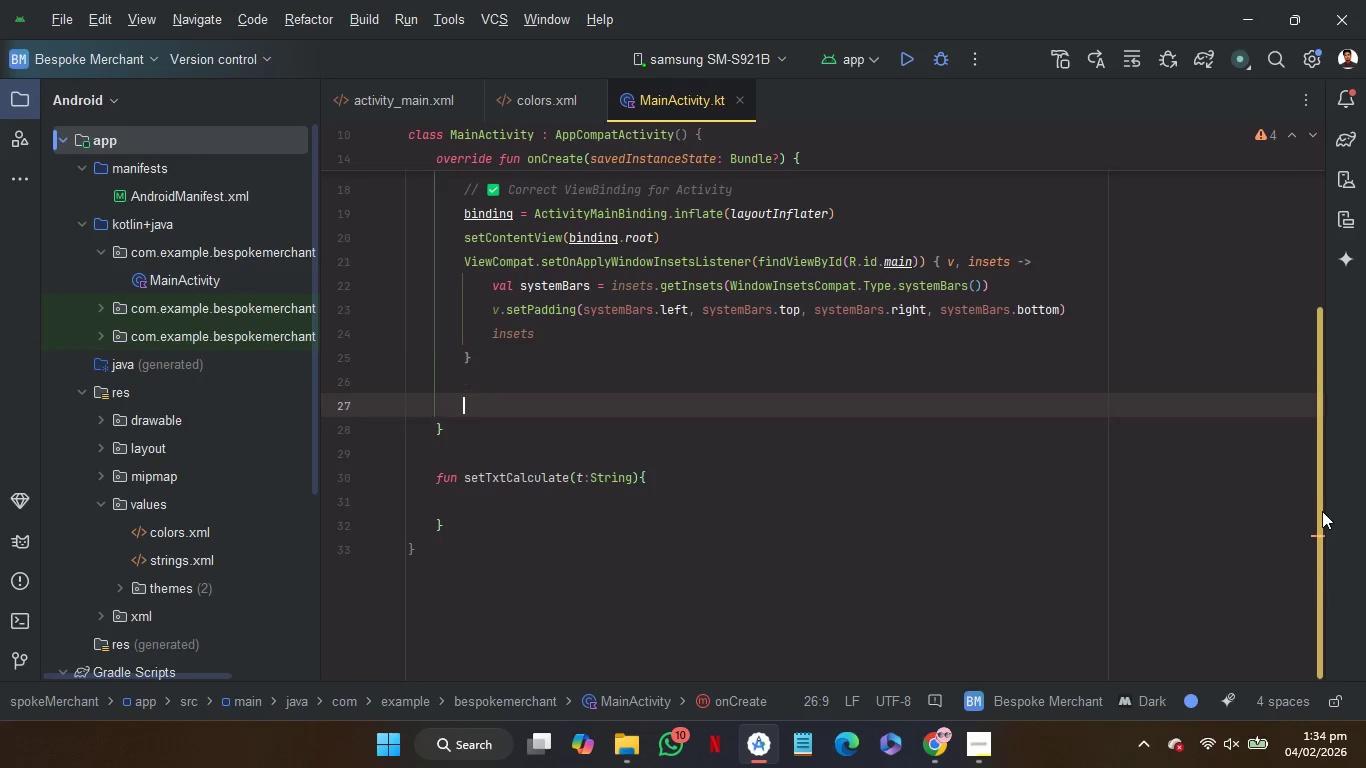 
key(ArrowDown)
 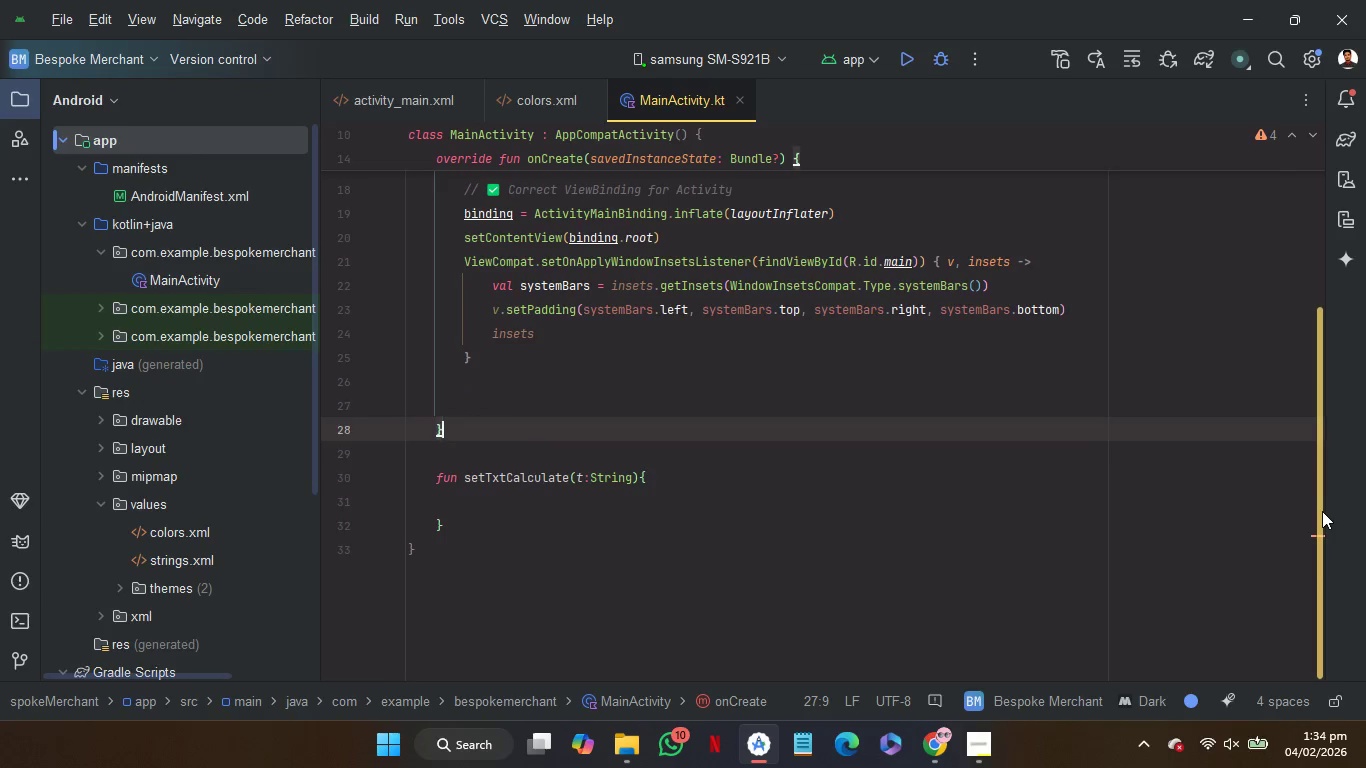 
key(ArrowDown)
 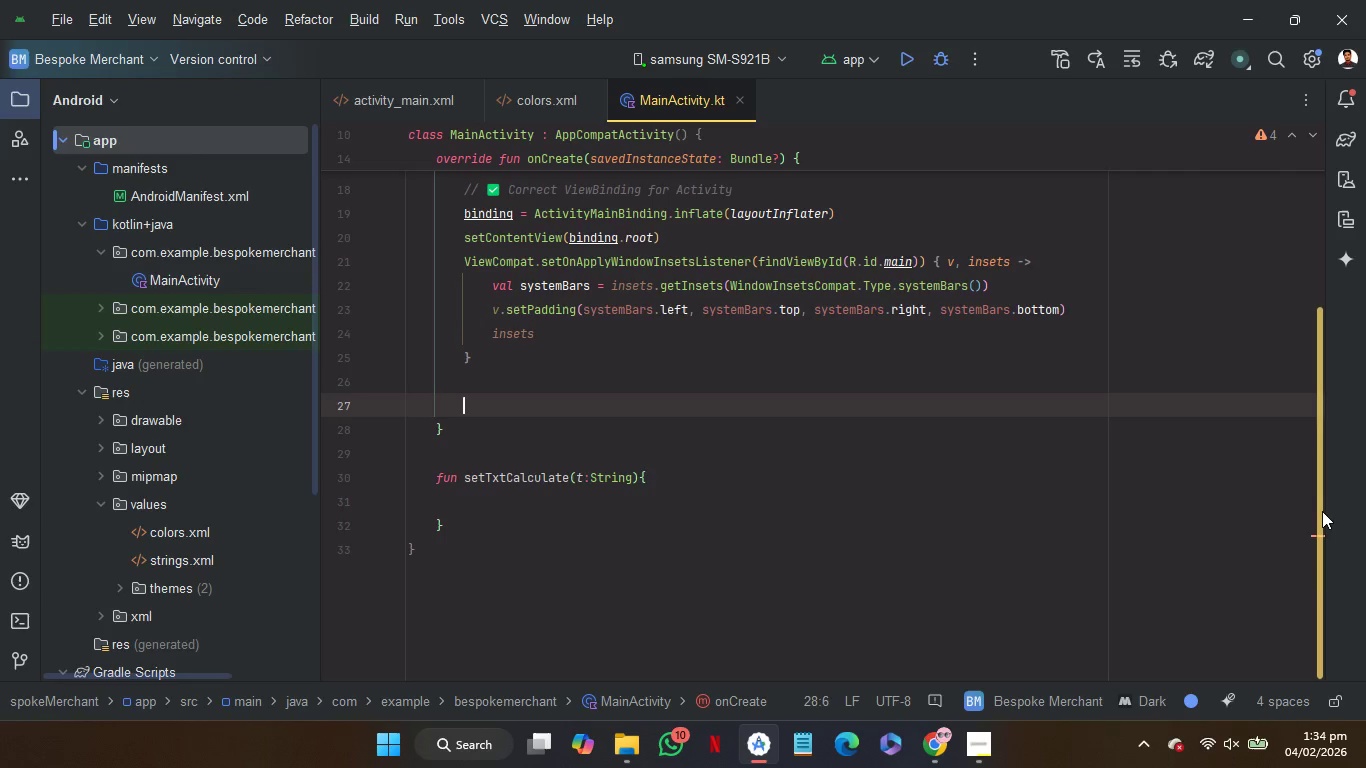 
key(ArrowUp)
 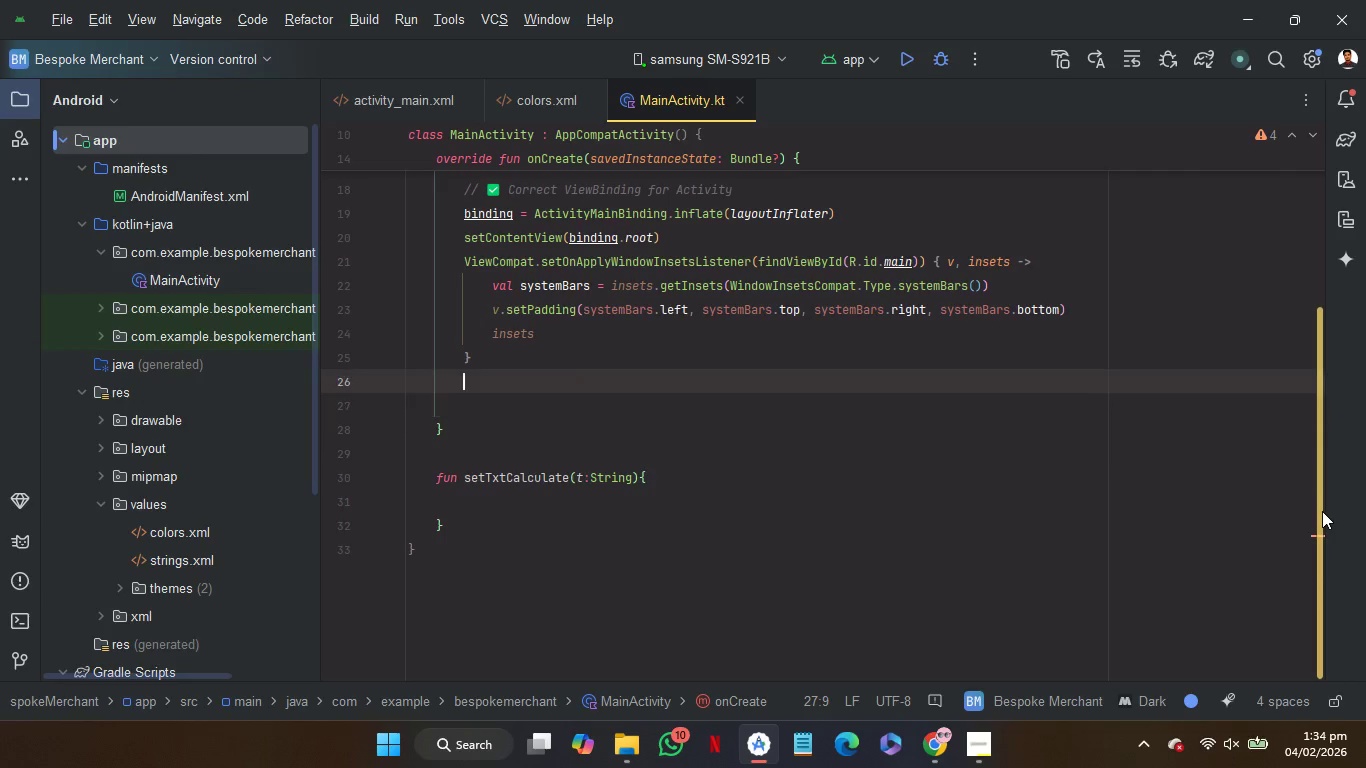 
key(ArrowUp)
 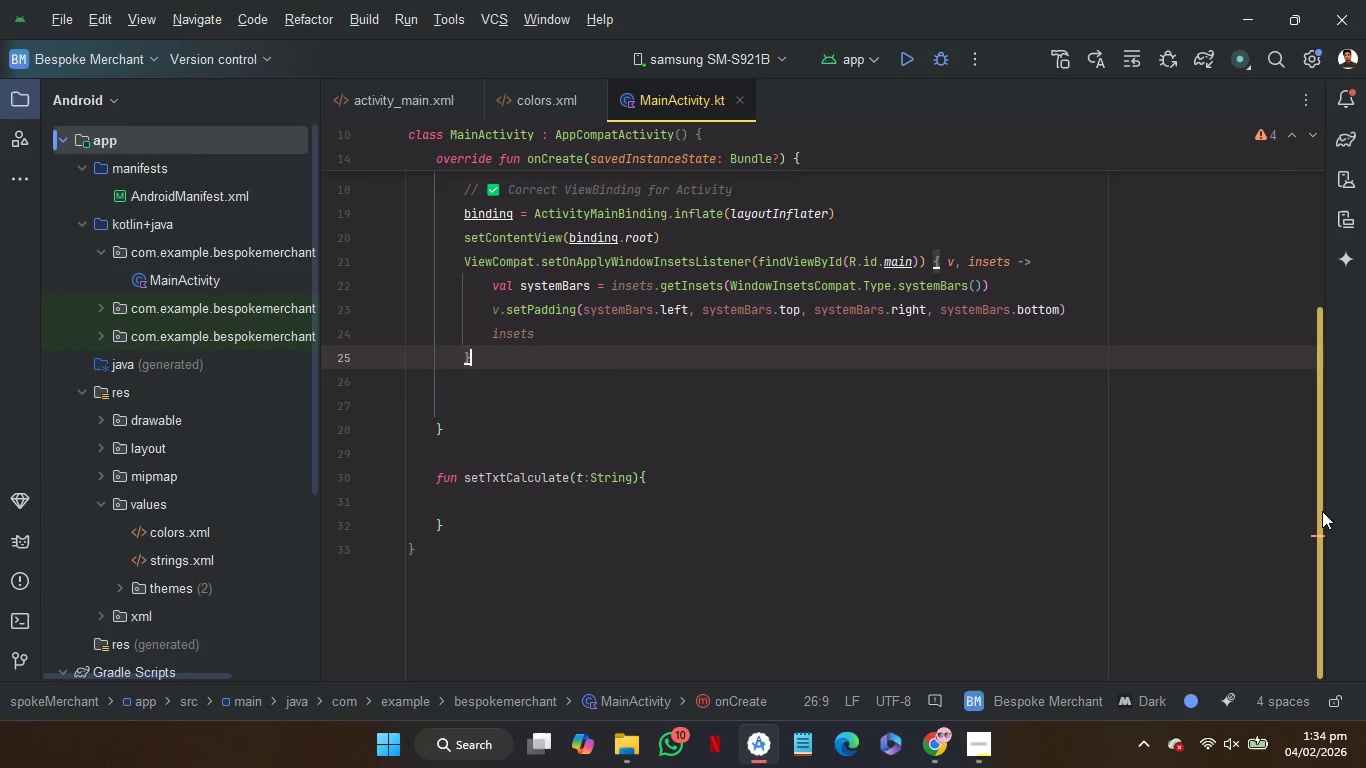 
key(ArrowUp)
 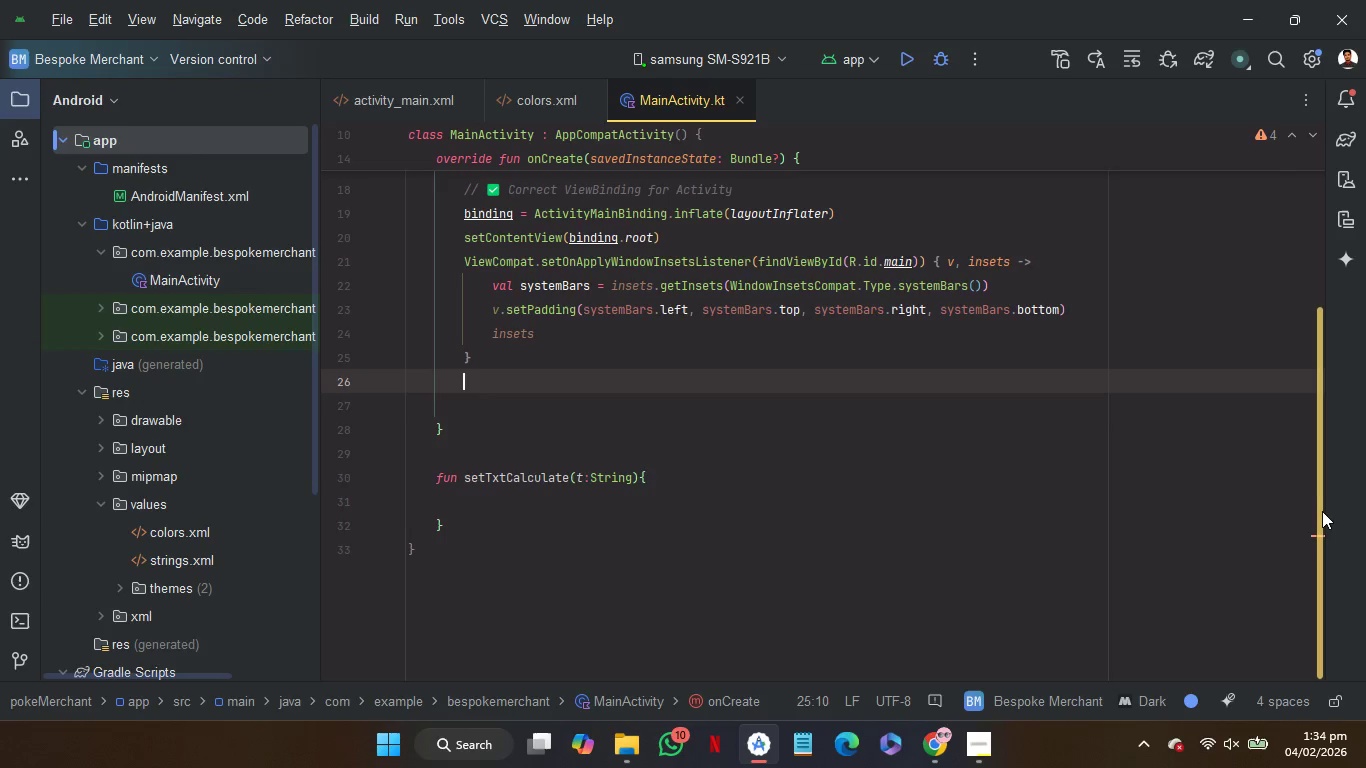 
key(ArrowDown)
 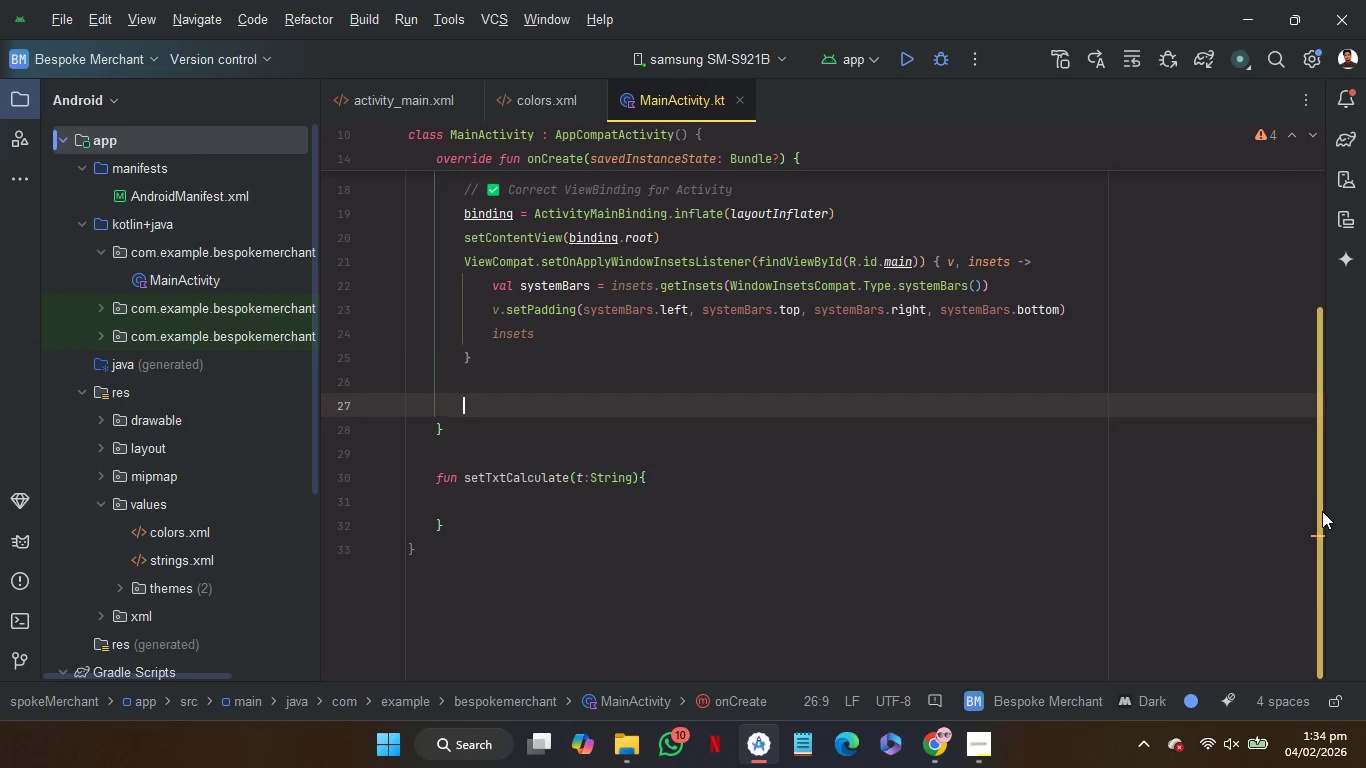 
key(ArrowDown)
 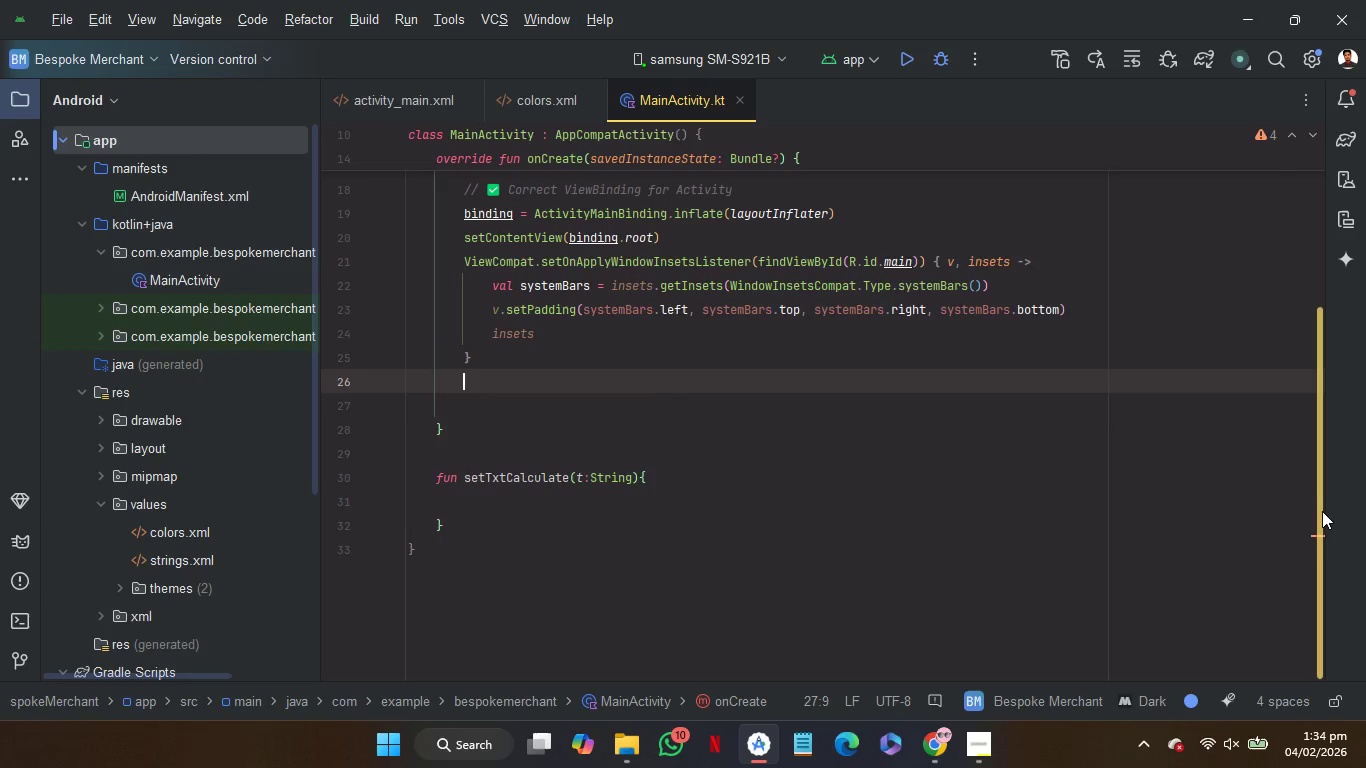 
key(ArrowUp)
 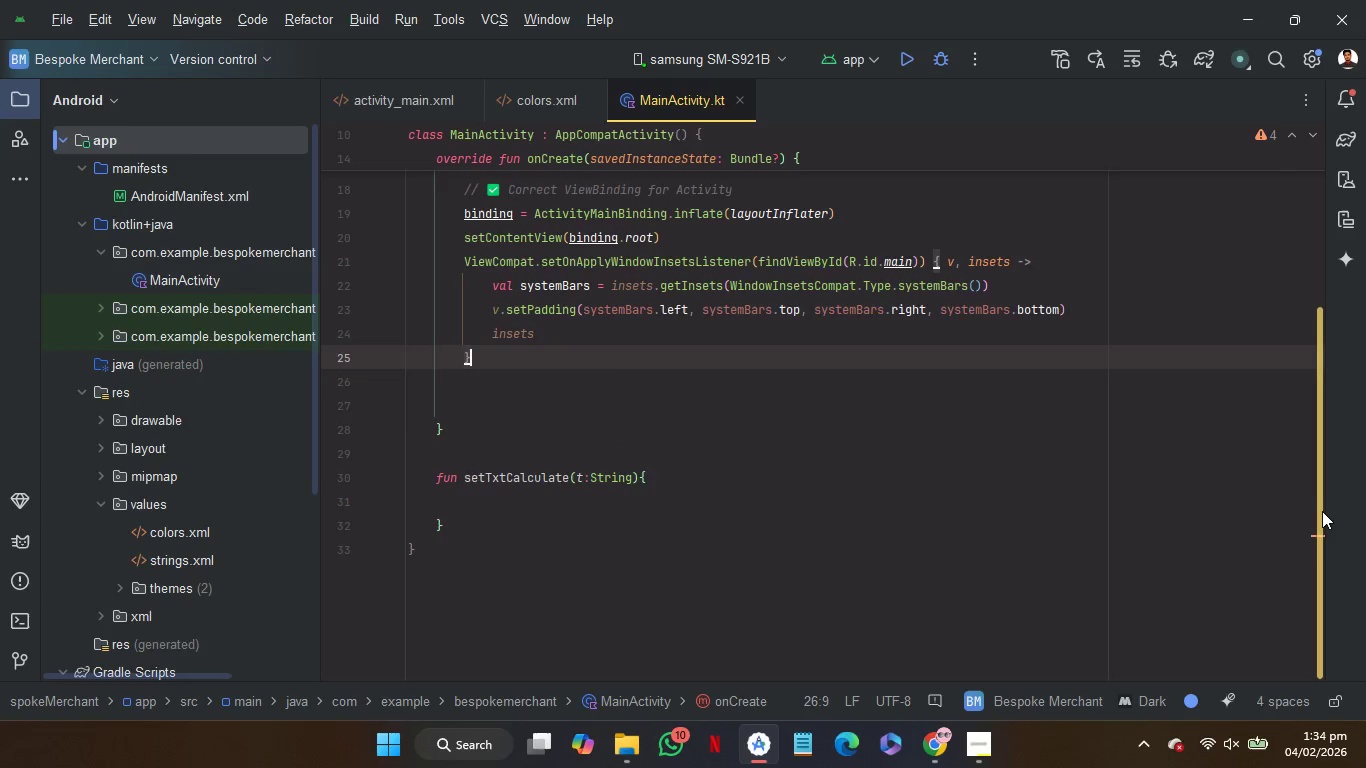 
key(ArrowUp)
 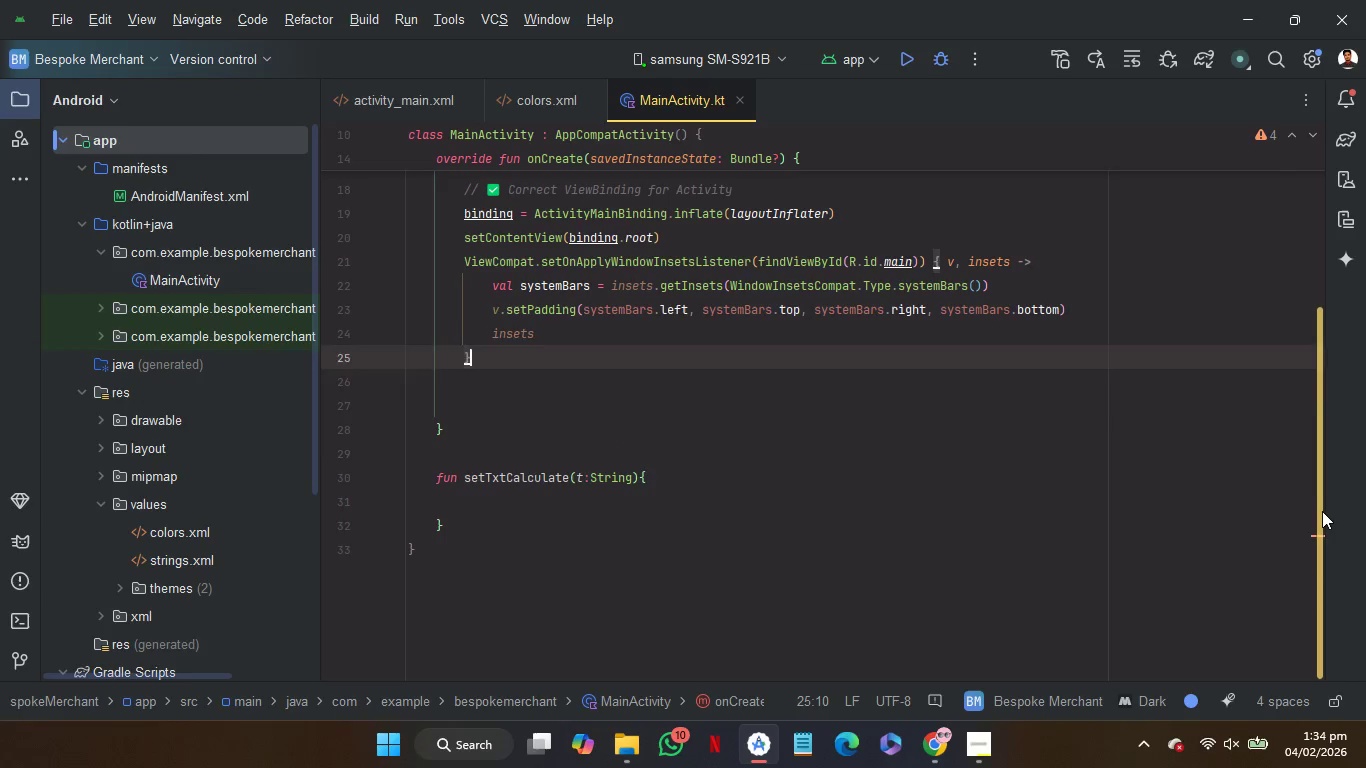 
key(ArrowDown)
 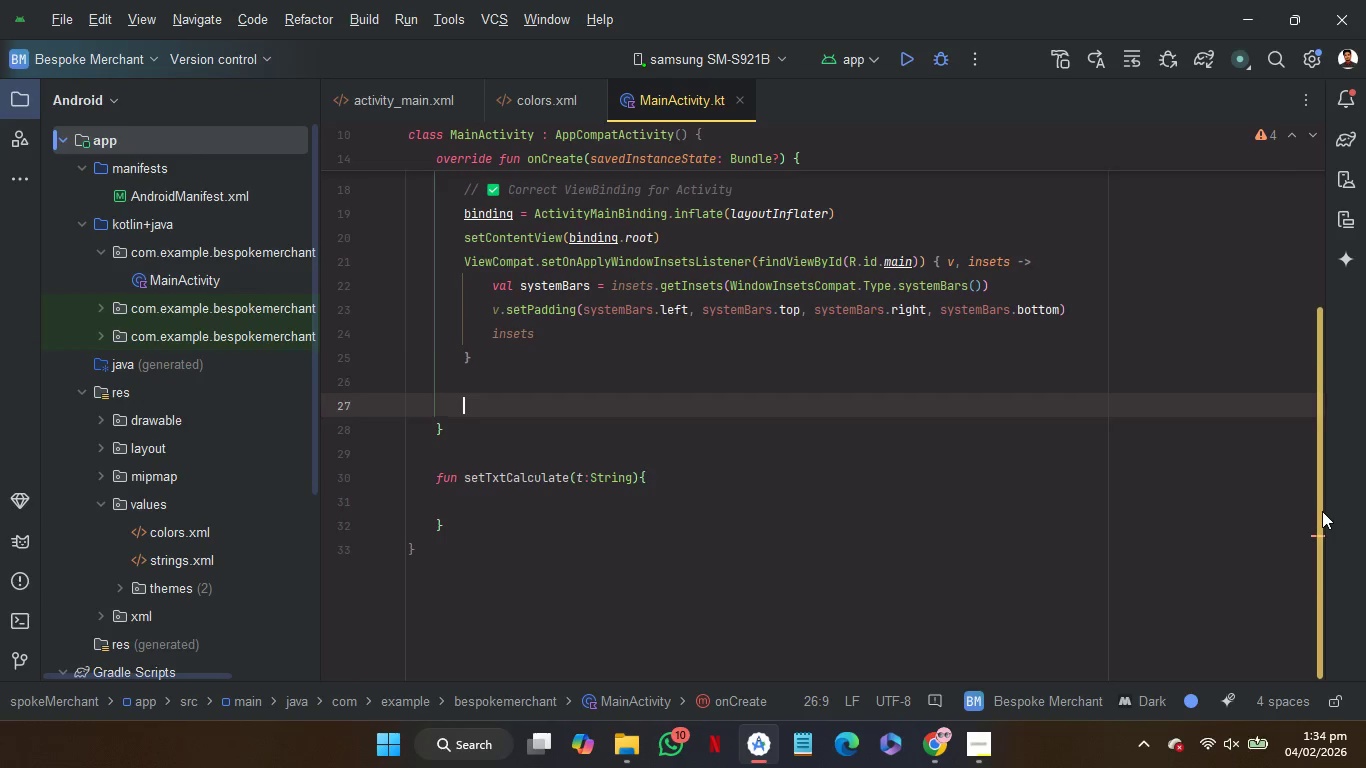 
key(ArrowDown)
 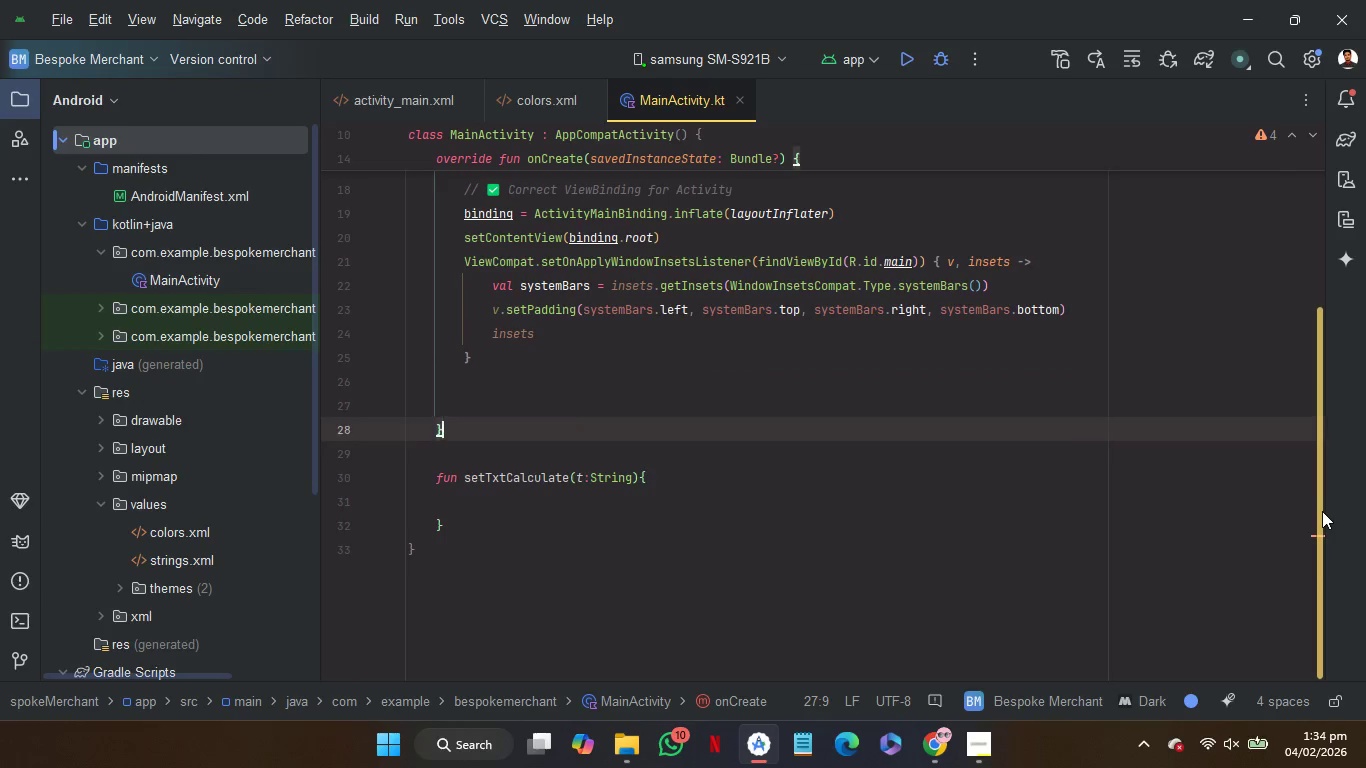 
key(ArrowDown)
 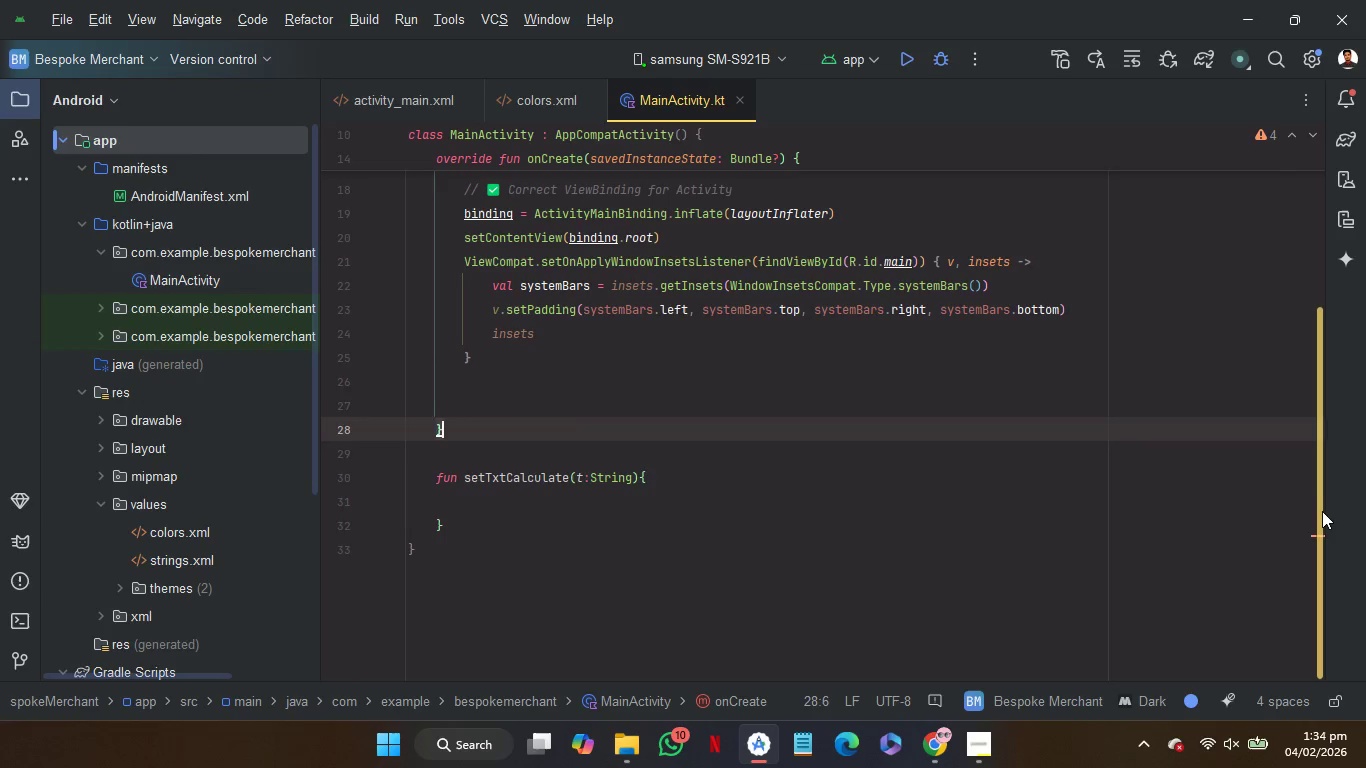 
key(ArrowUp)
 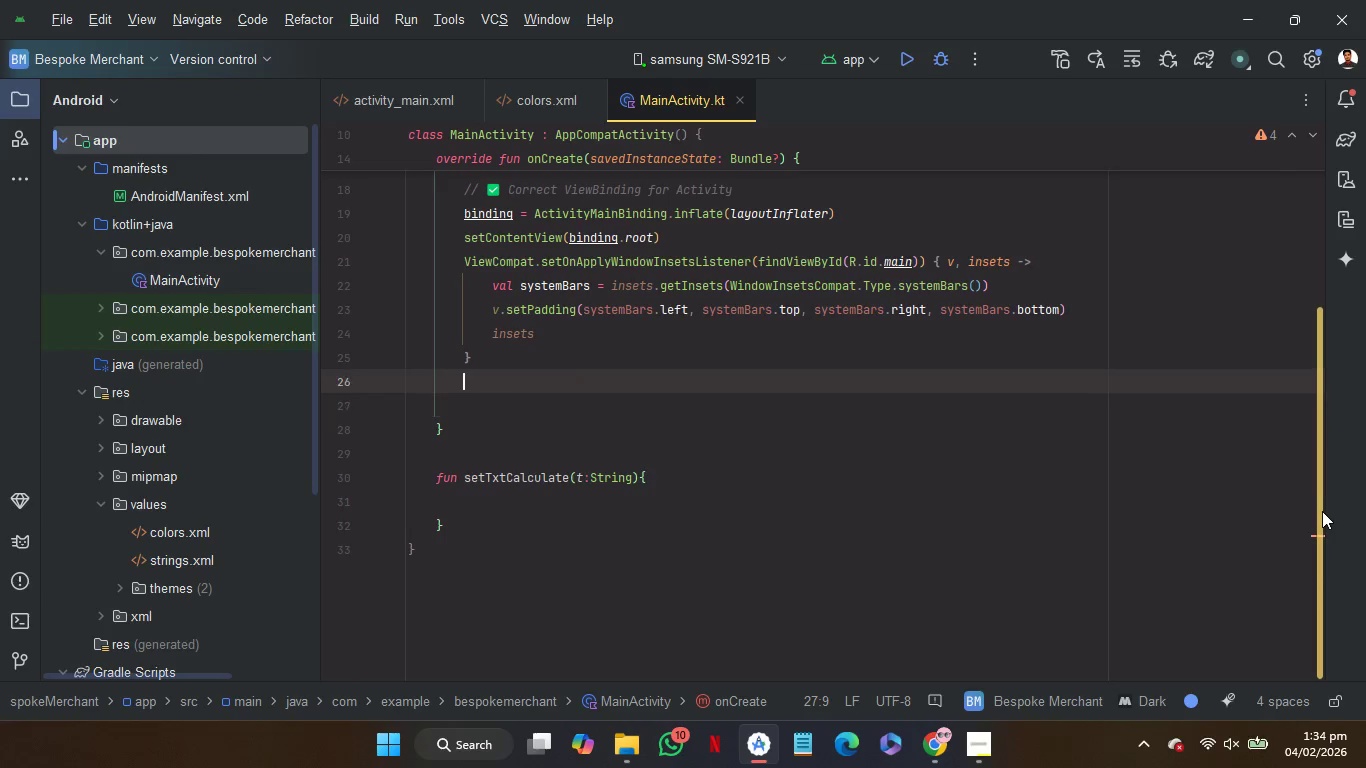 
key(ArrowUp)
 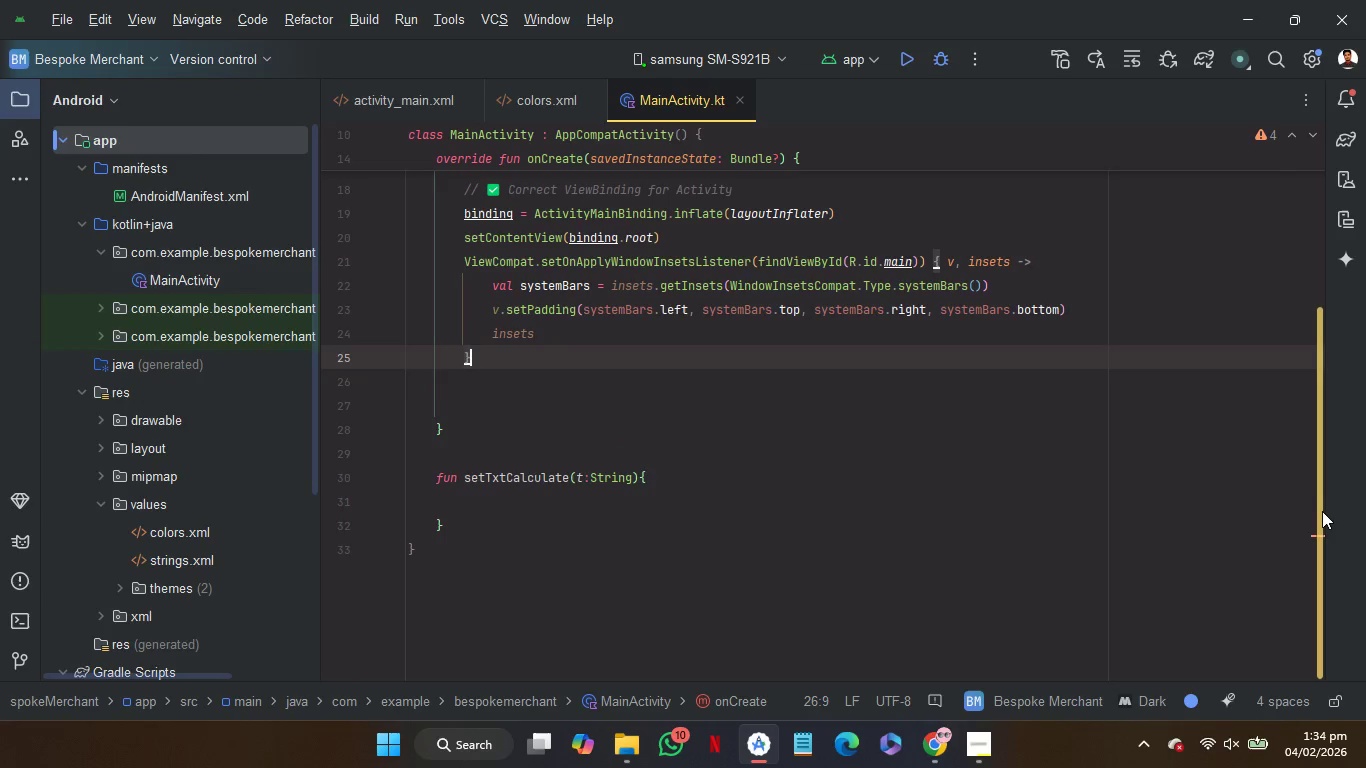 
key(ArrowUp)
 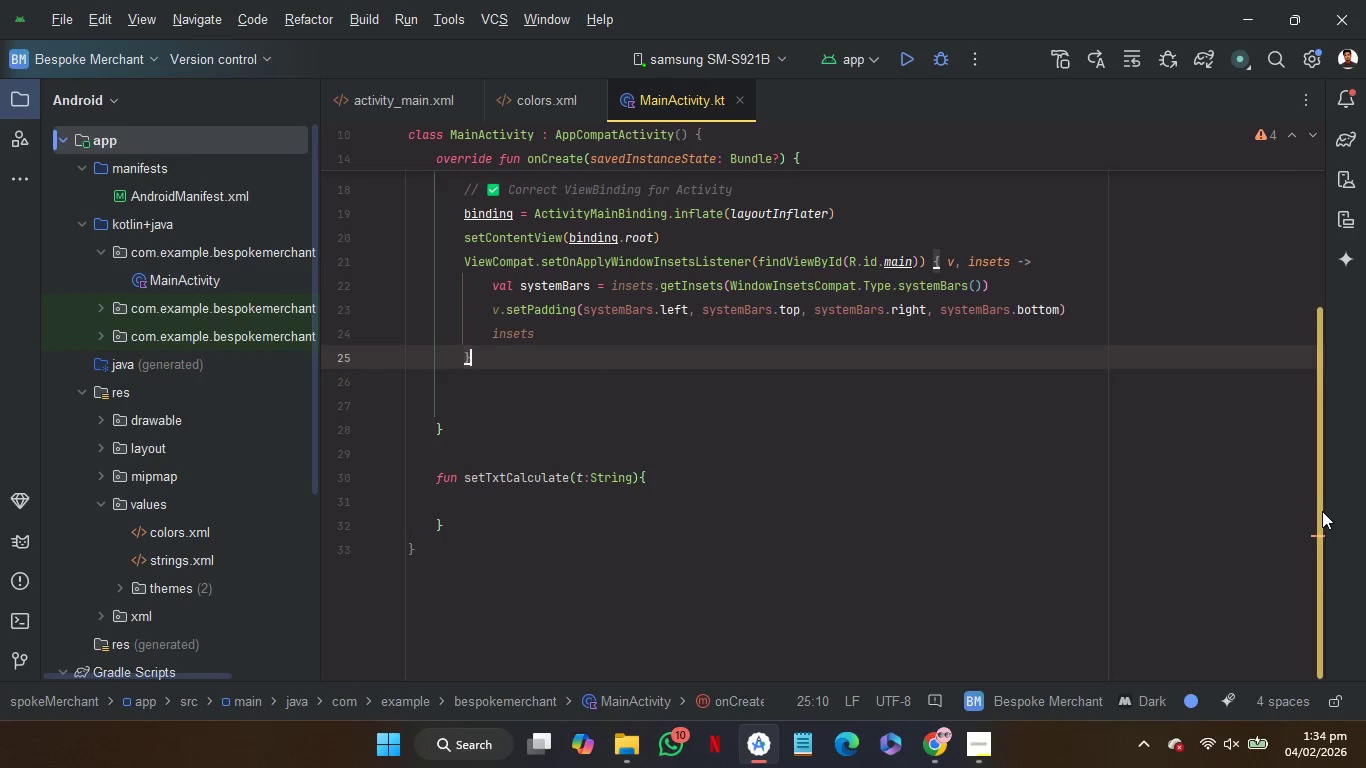 
key(ArrowDown)
 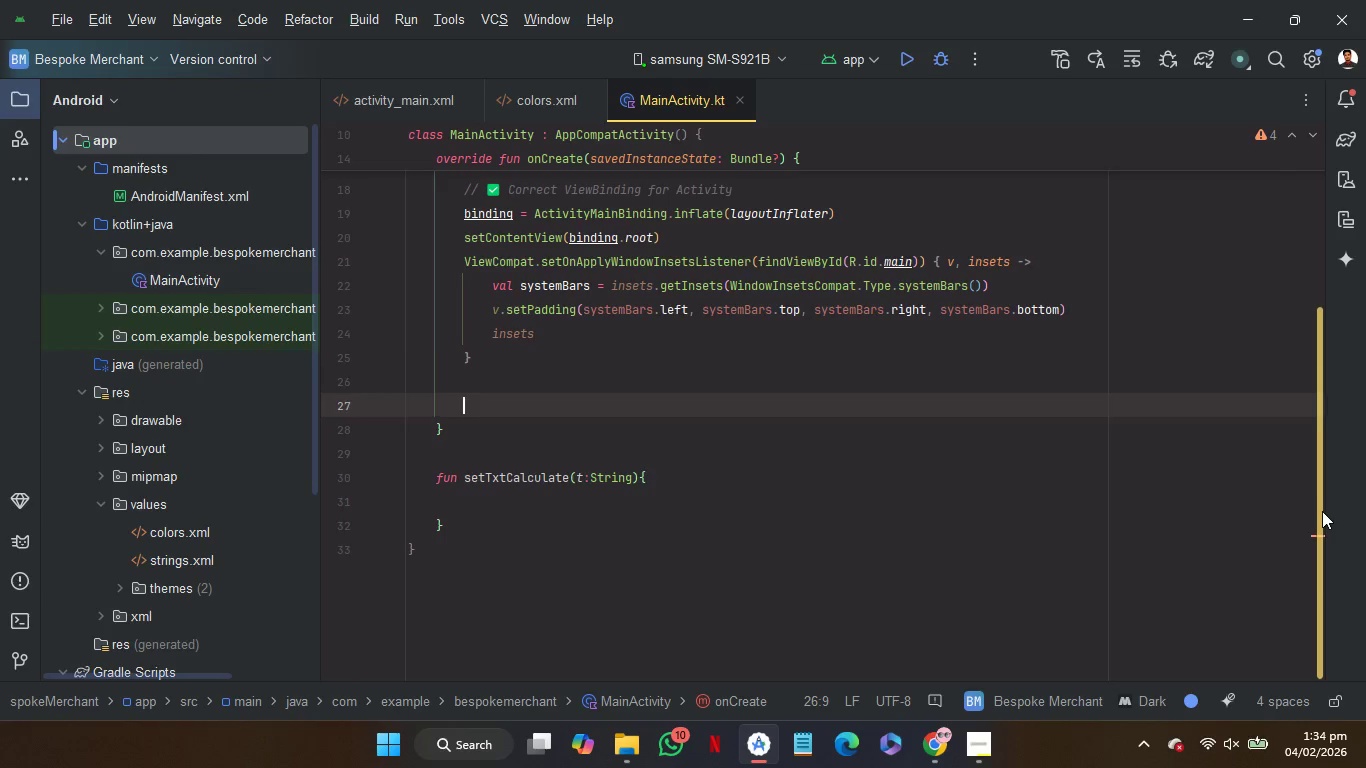 
key(ArrowDown)
 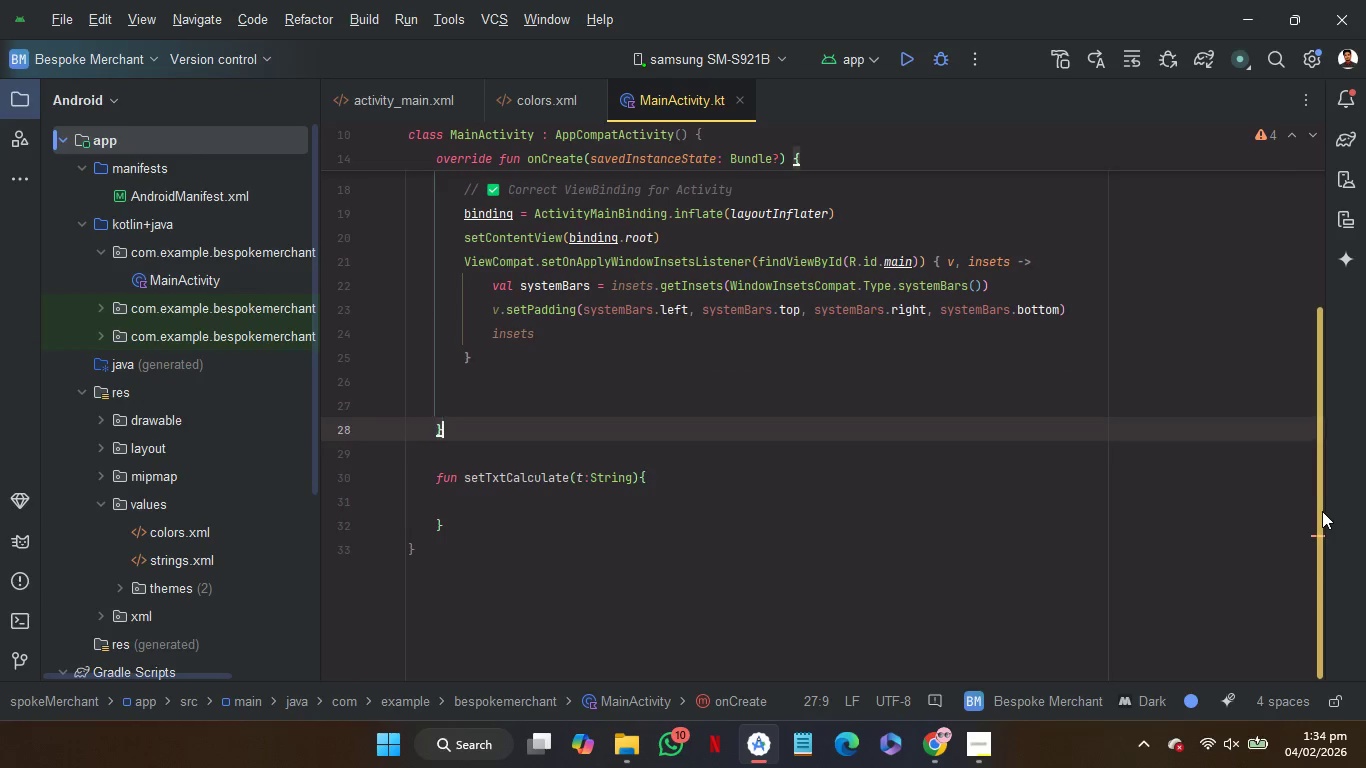 
key(ArrowDown)
 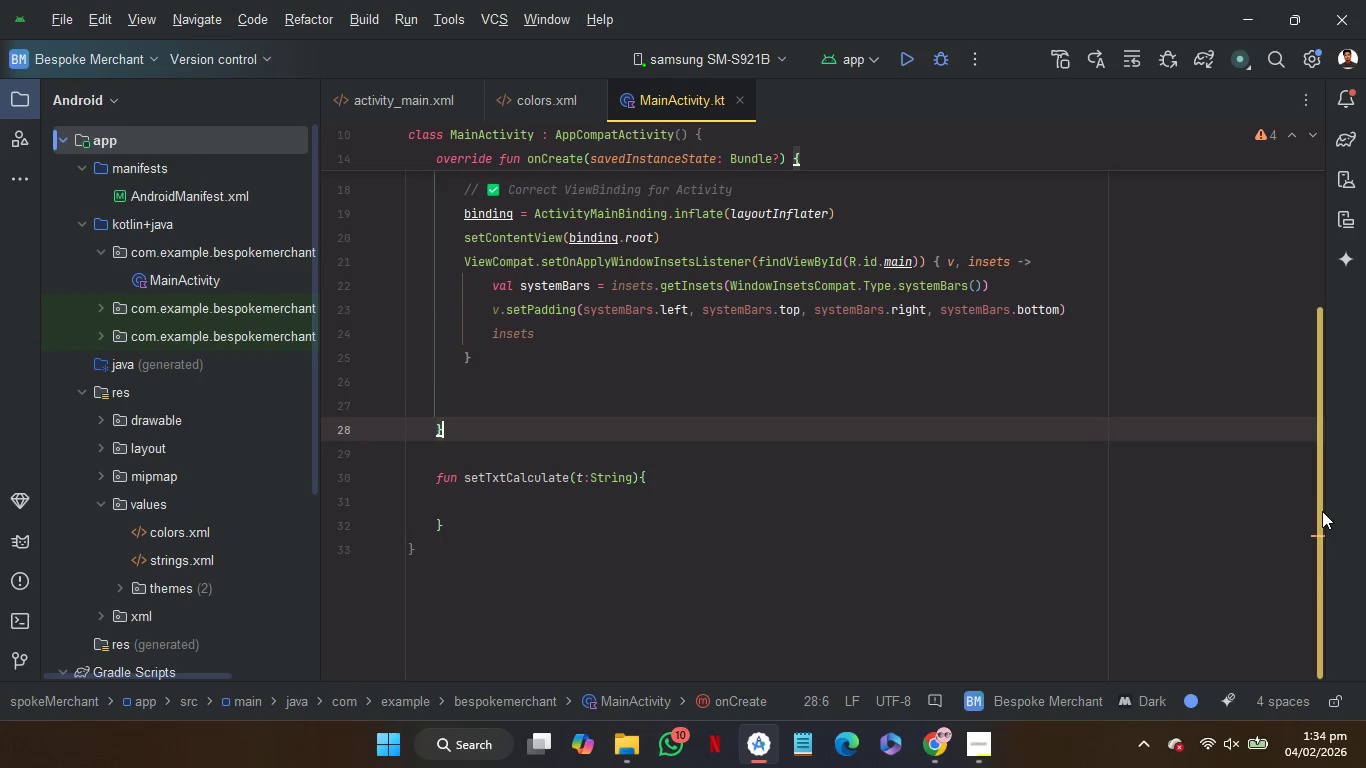 
key(ArrowUp)
 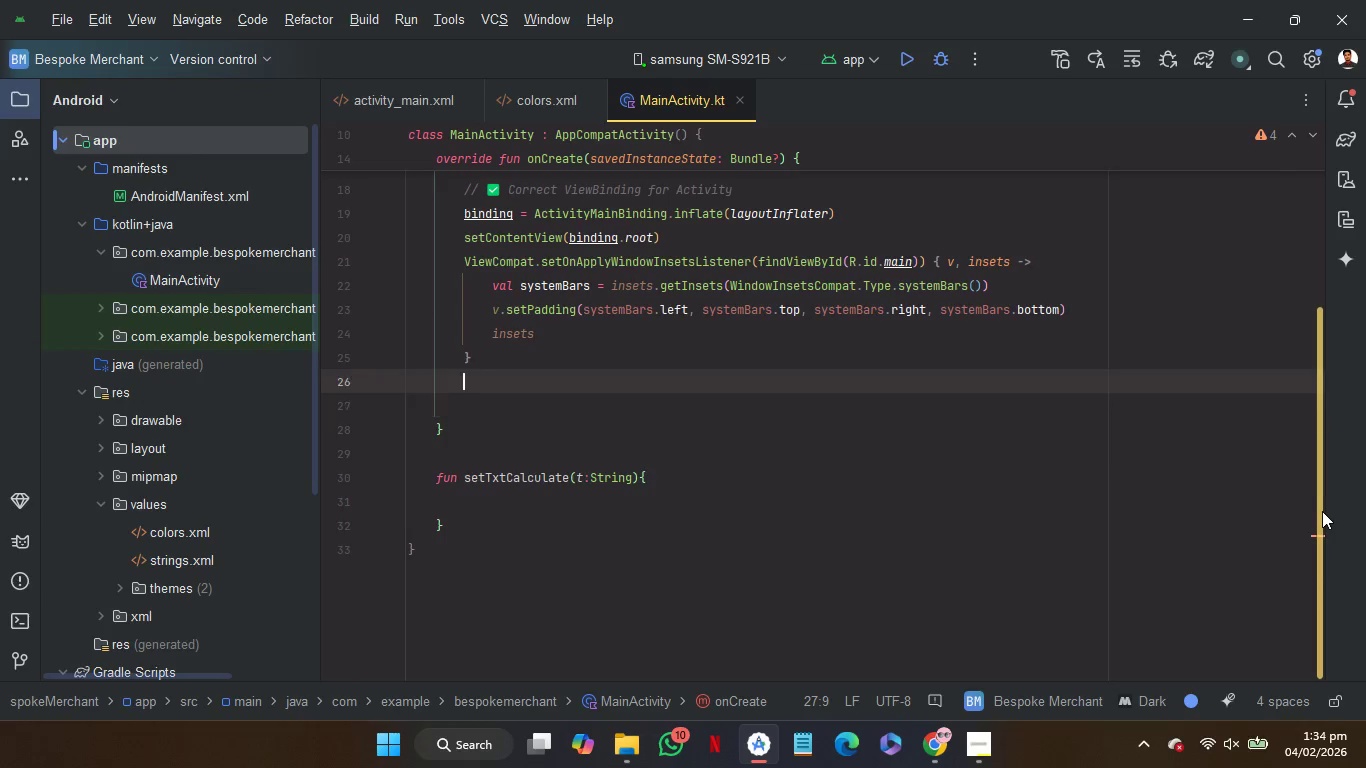 
key(ArrowUp)
 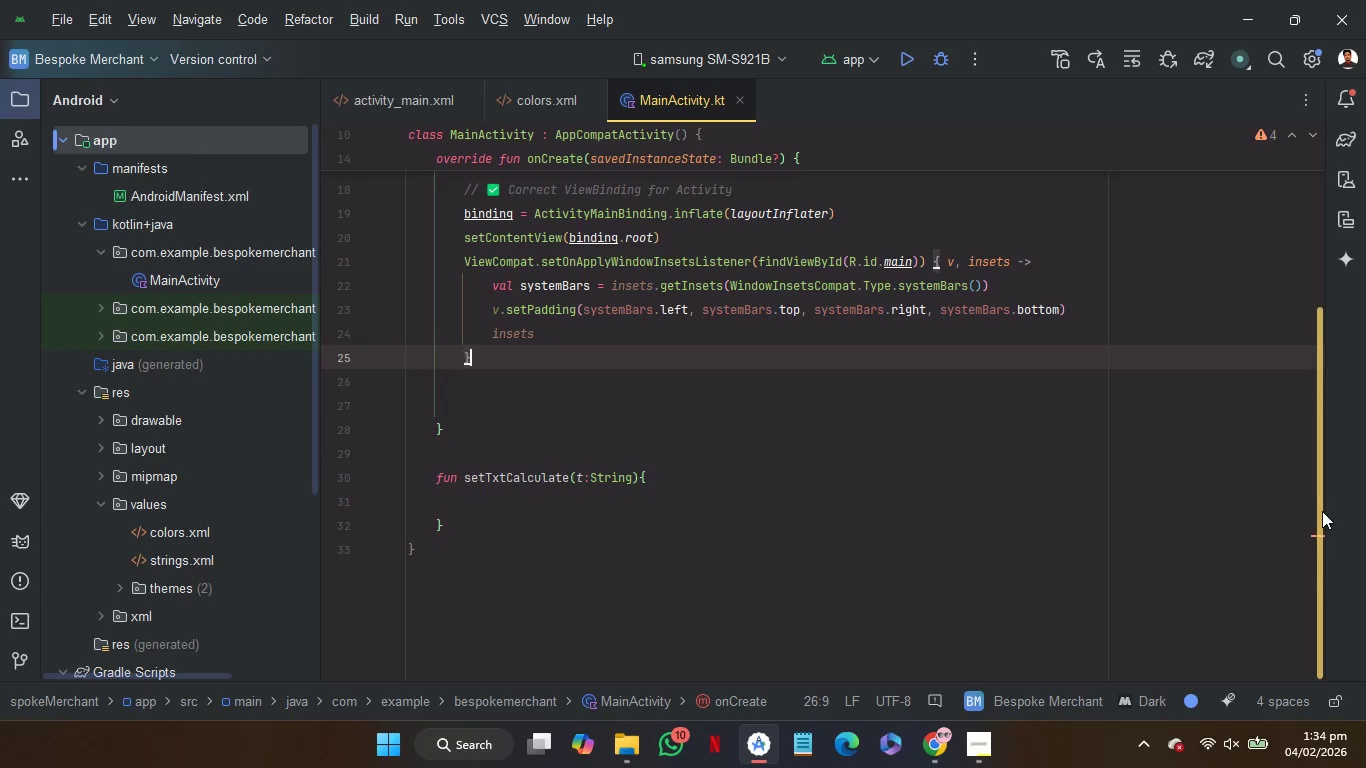 
key(ArrowUp)
 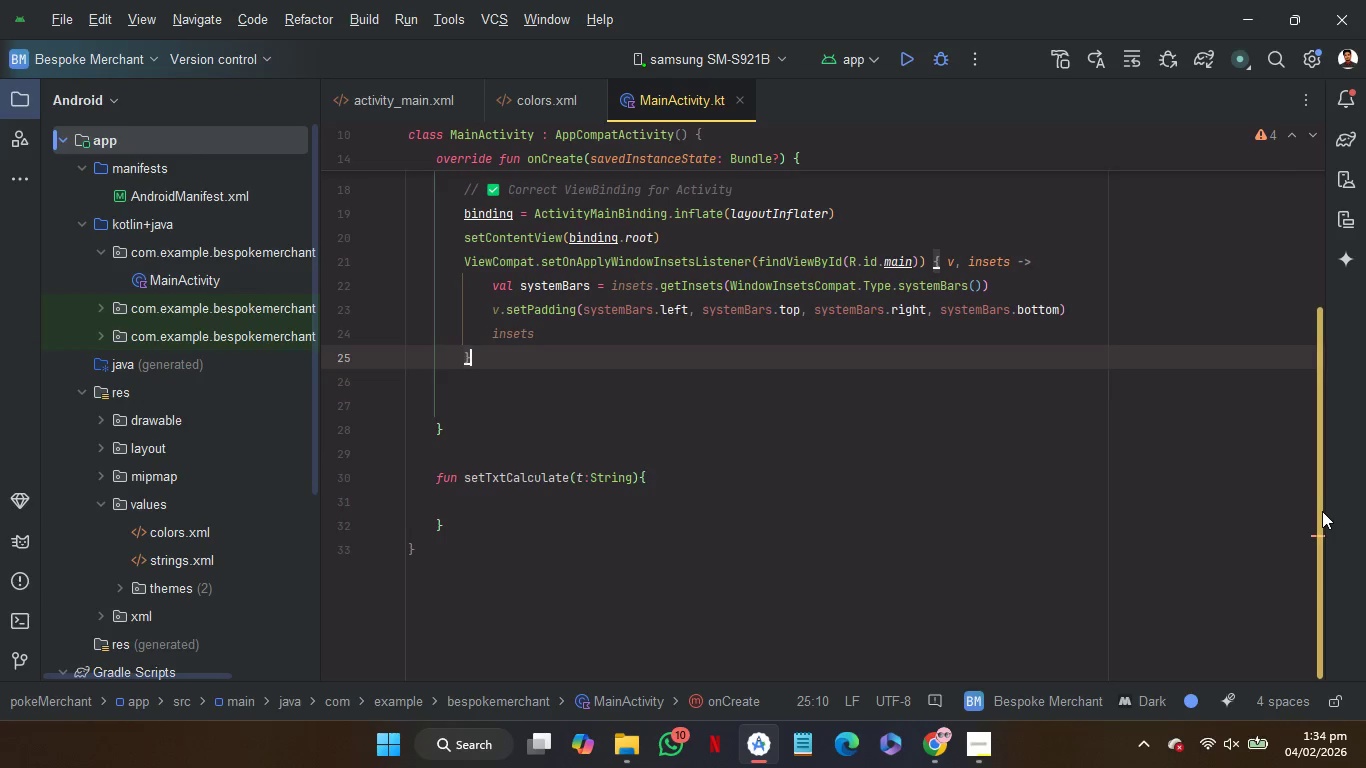 
key(ArrowDown)
 